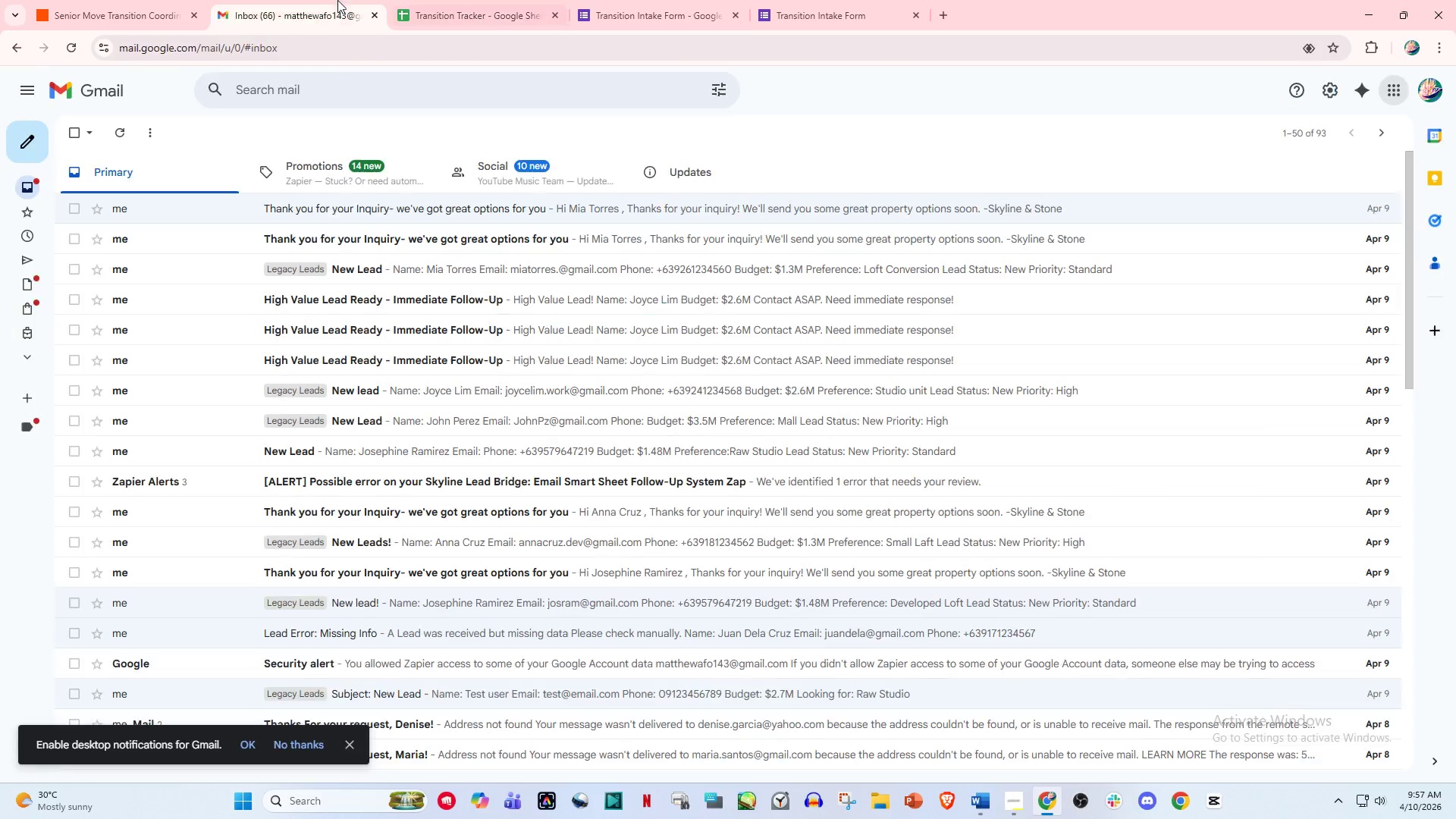 
double_click([147, 0])
 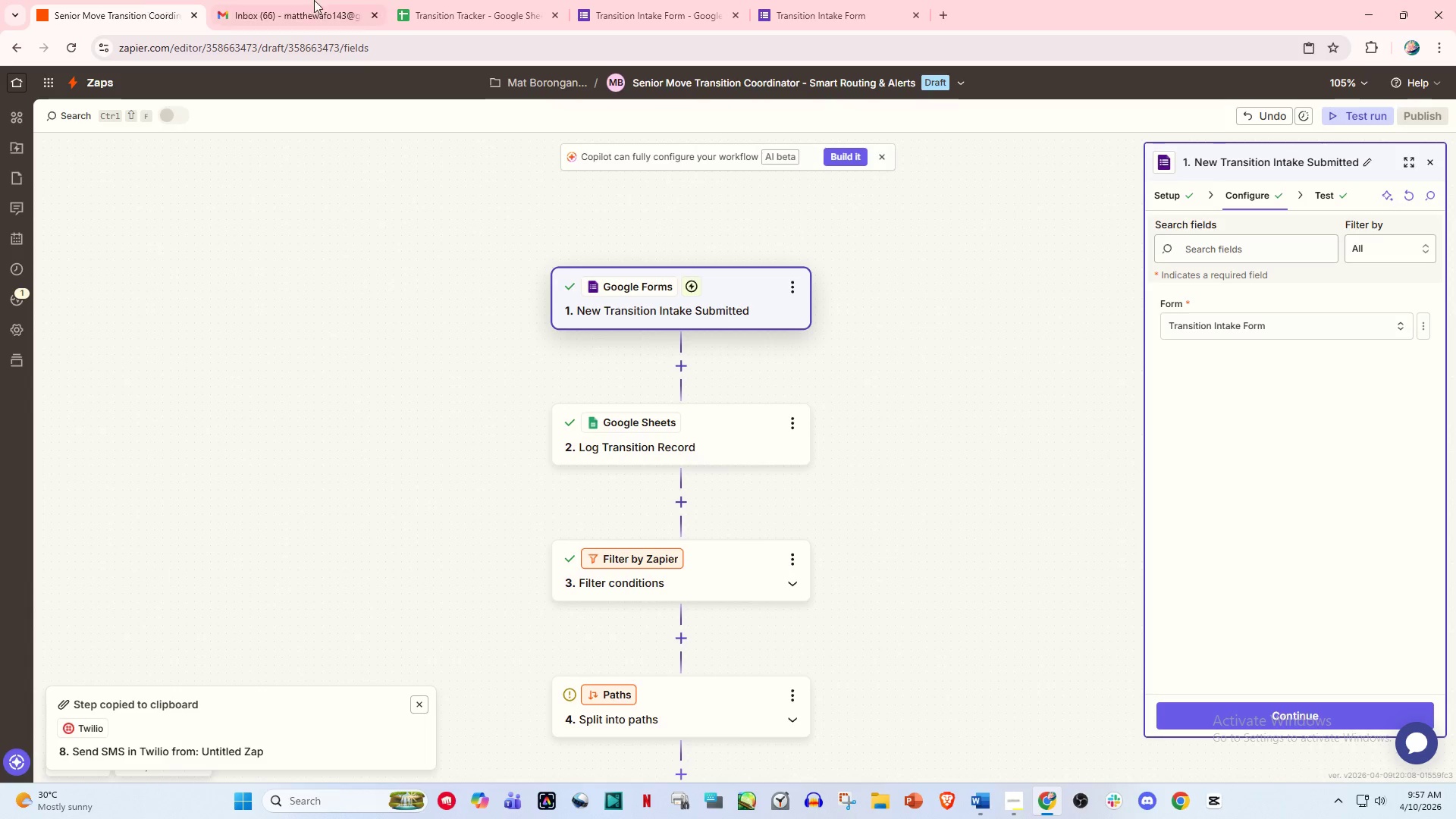 
triple_click([318, 0])
 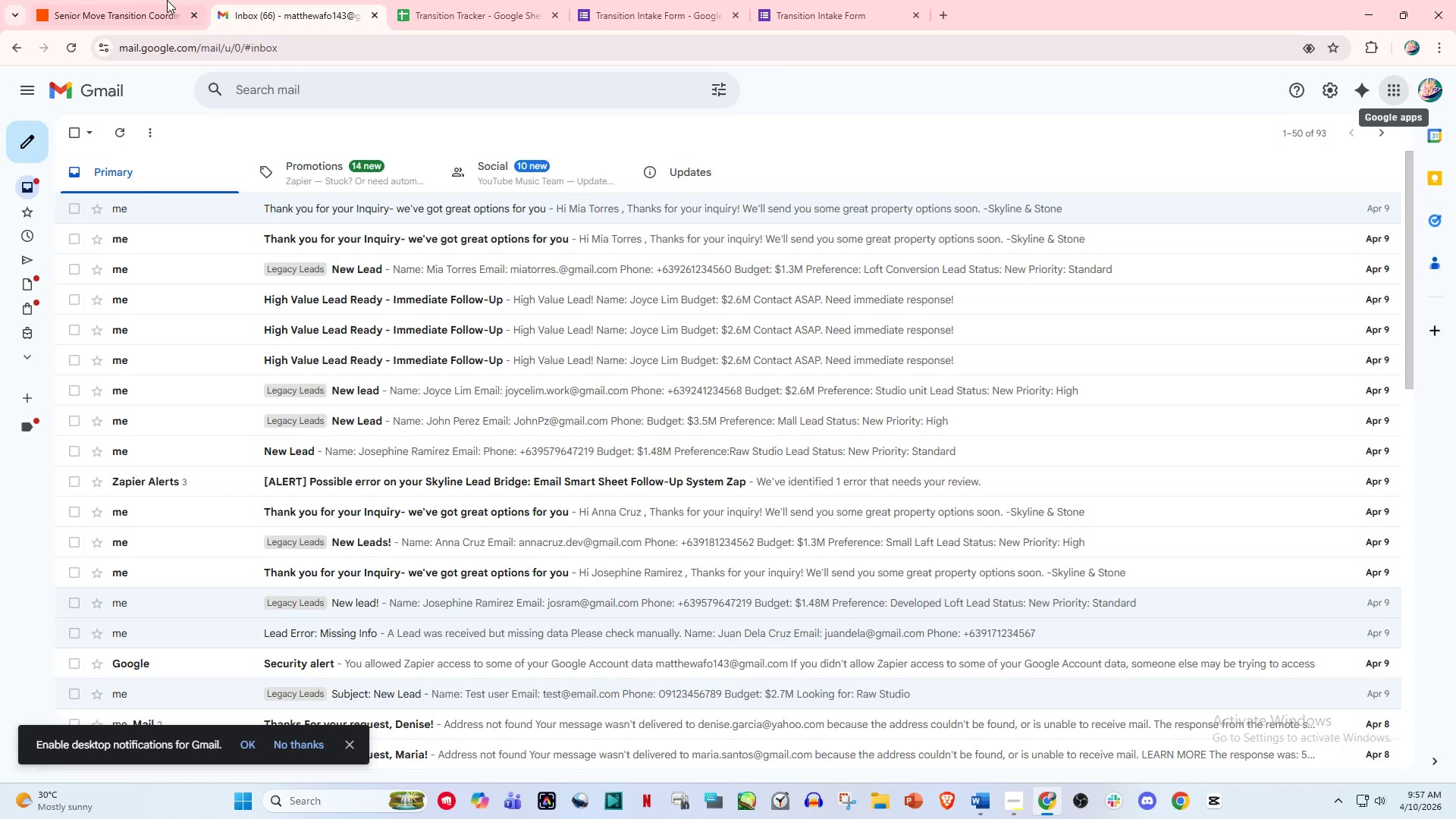 
left_click([133, 0])
 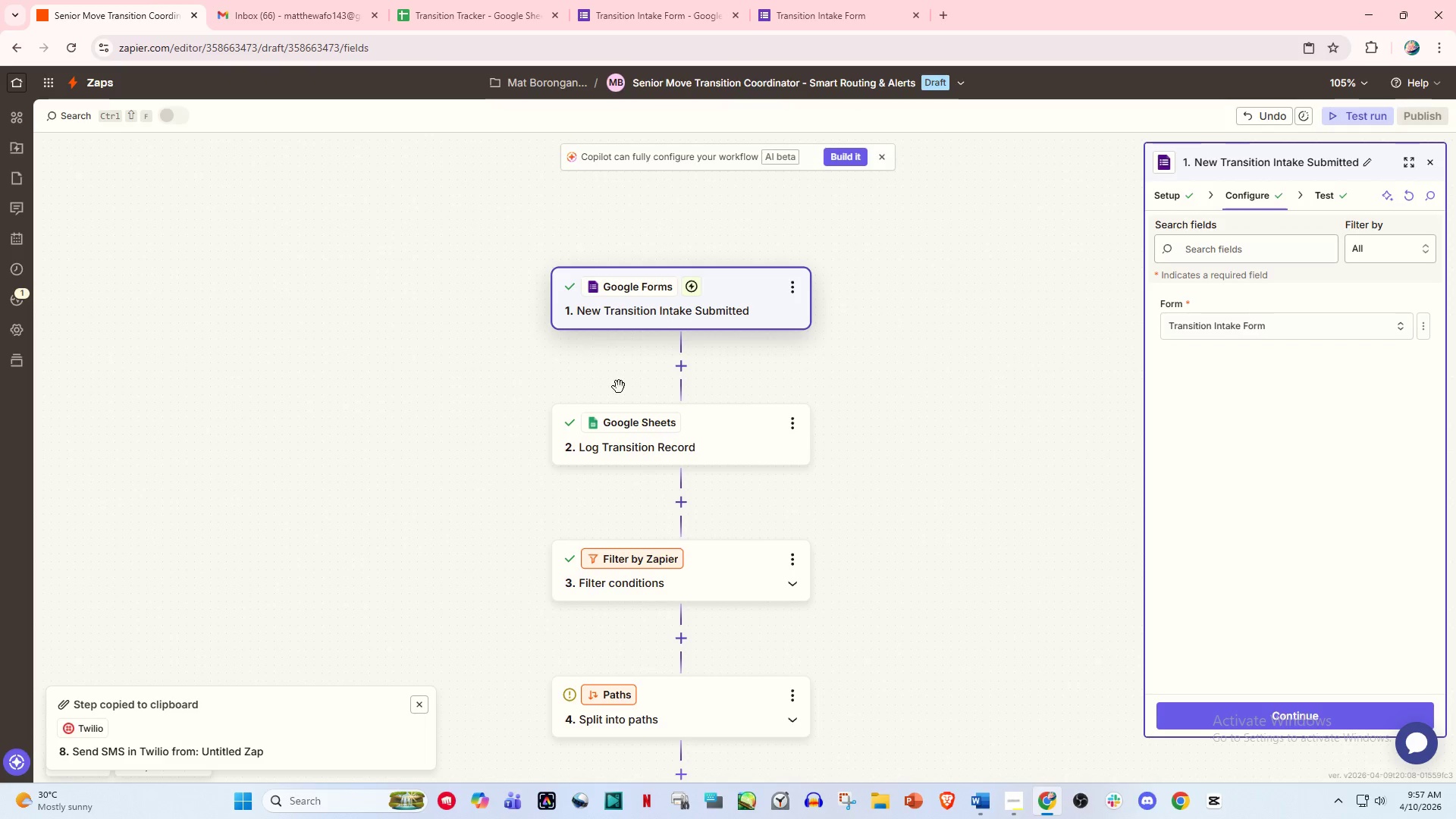 
scroll: coordinate [626, 403], scroll_direction: down, amount: 3.0
 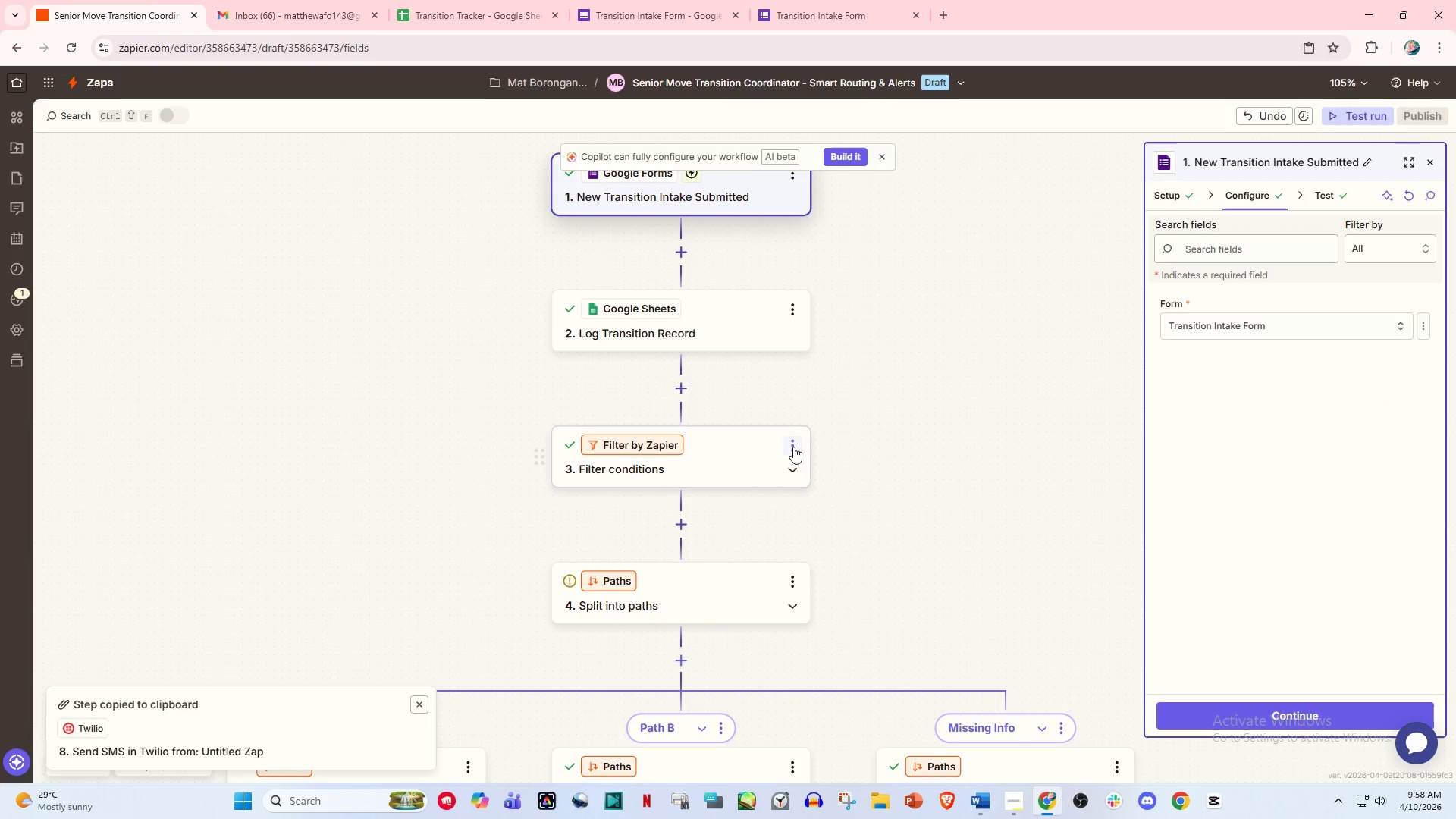 
left_click([793, 453])
 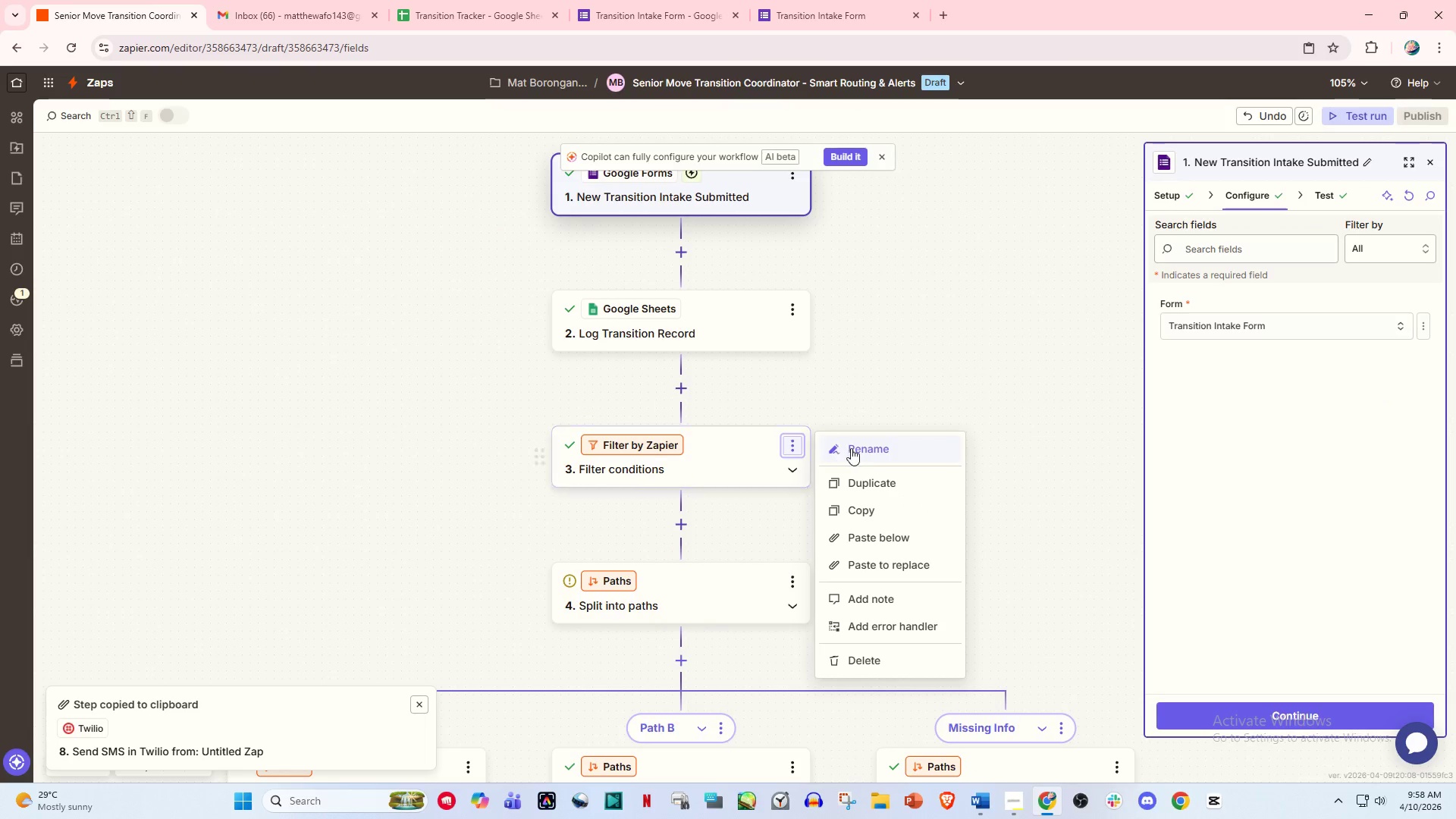 
left_click([864, 451])
 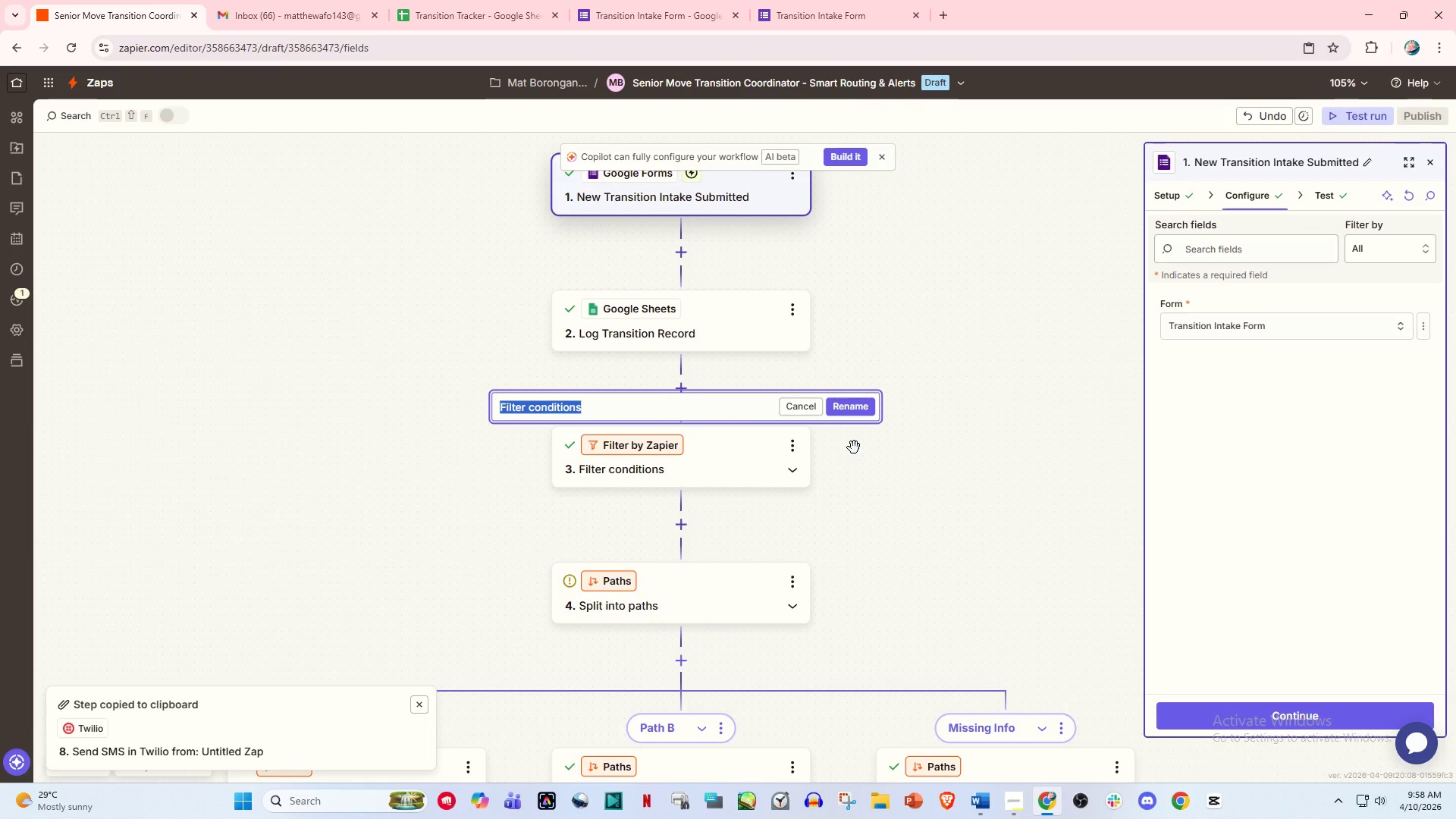 
type(Valiud)
key(Backspace)
key(Backspace)
type(date Required Contact Info)
 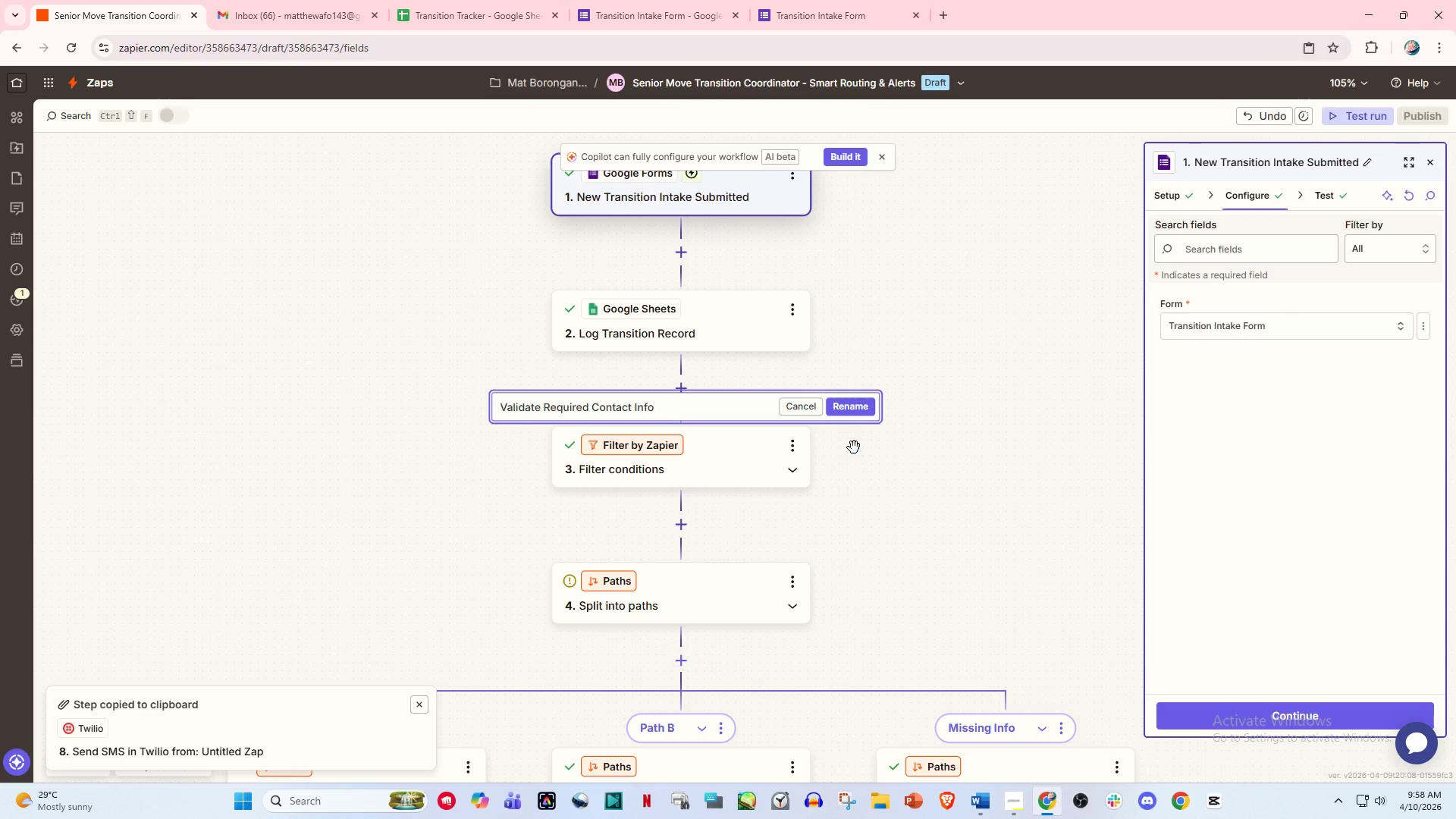 
left_click([860, 412])
 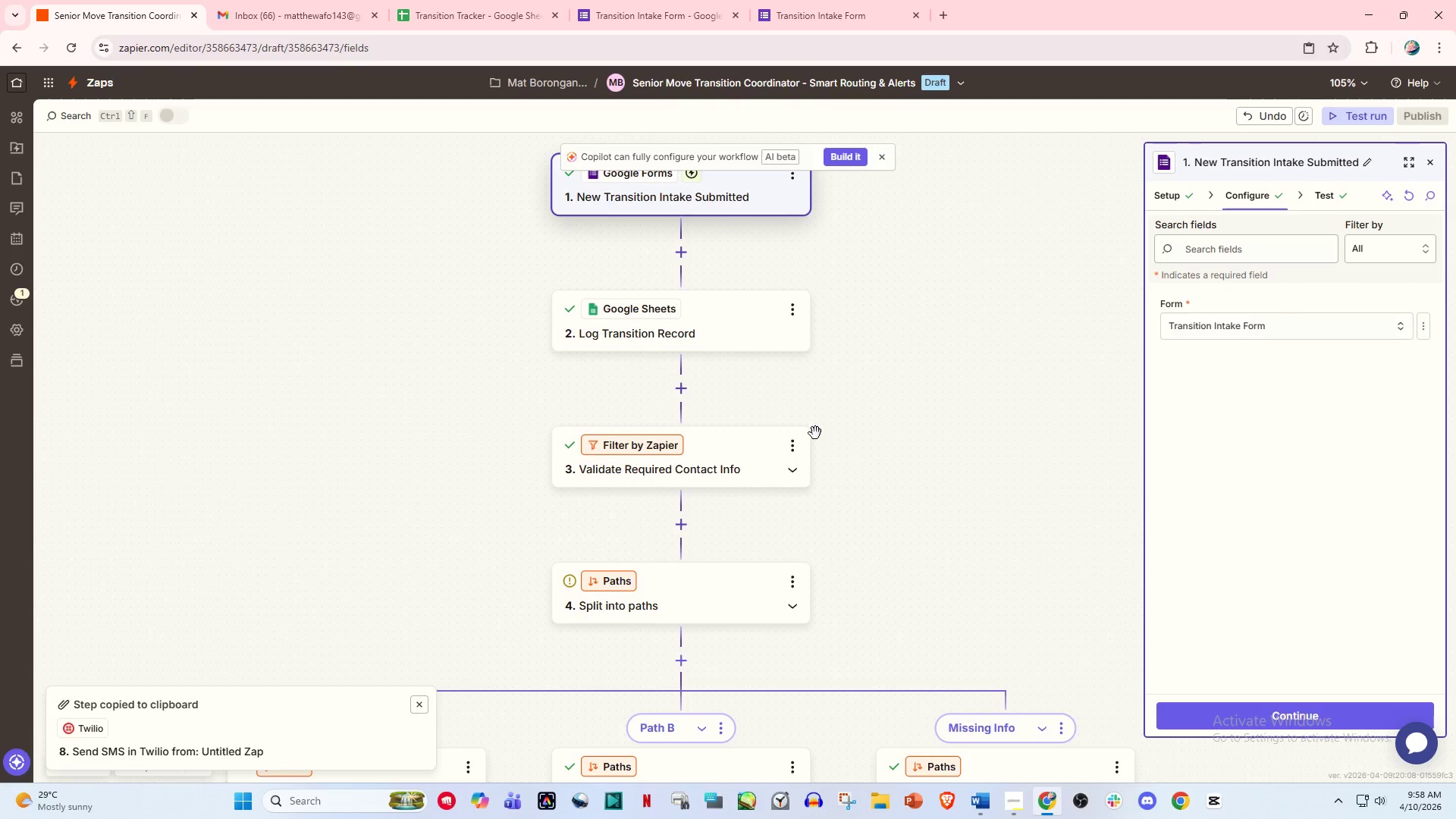 
scroll: coordinate [795, 462], scroll_direction: down, amount: 2.0
 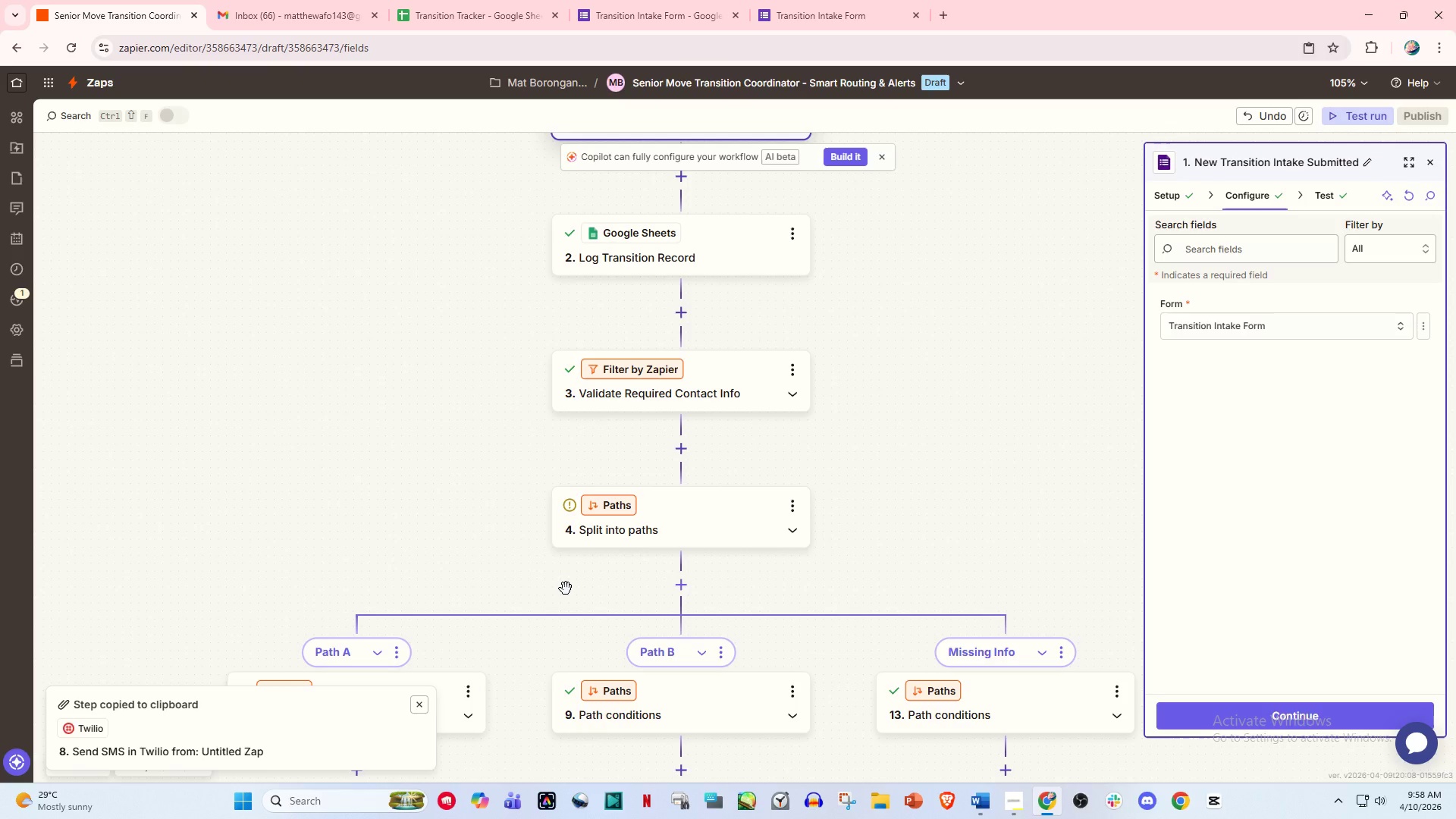 
wait(47.16)
 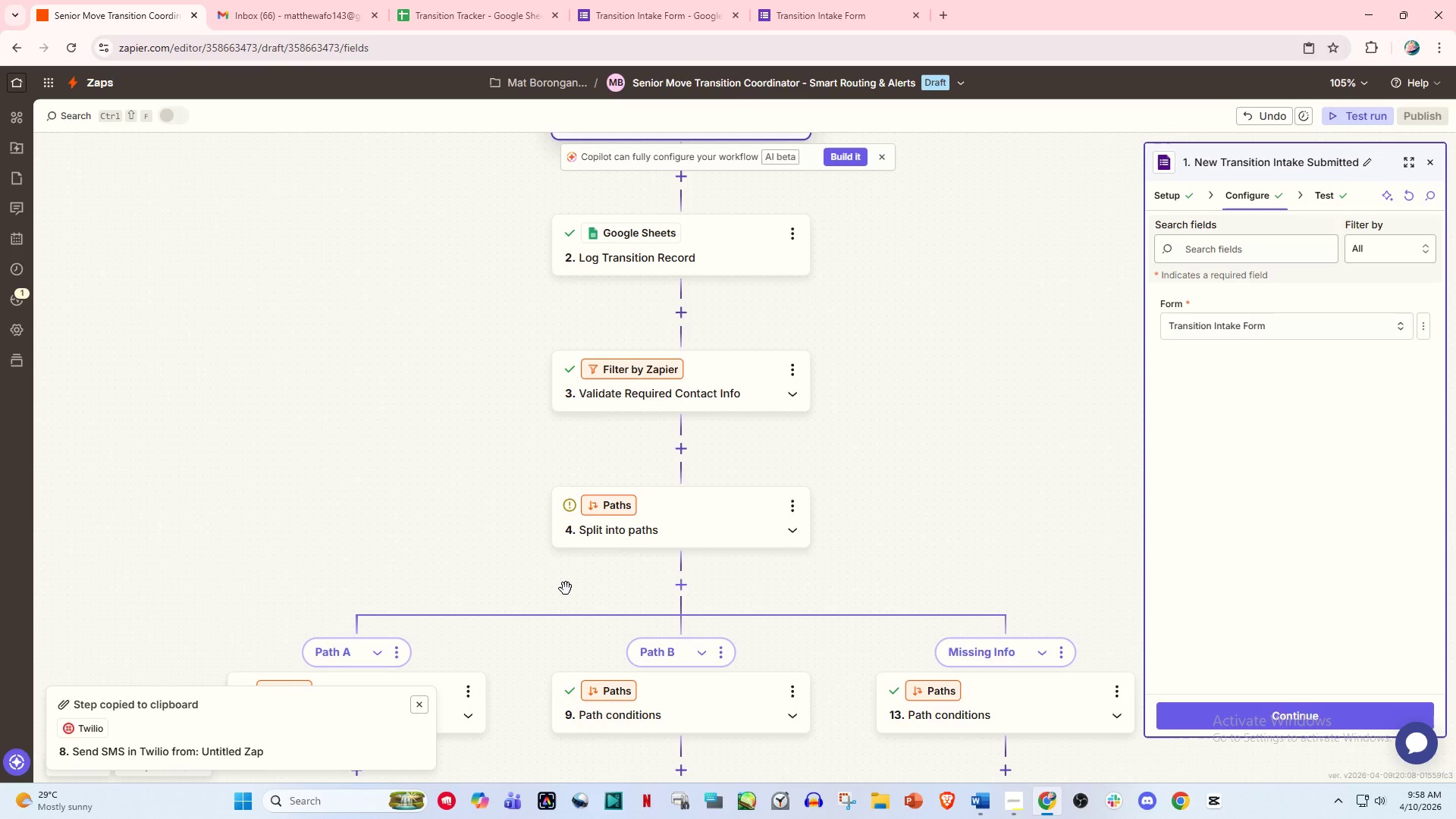 
scroll: coordinate [466, 500], scroll_direction: down, amount: 14.0
 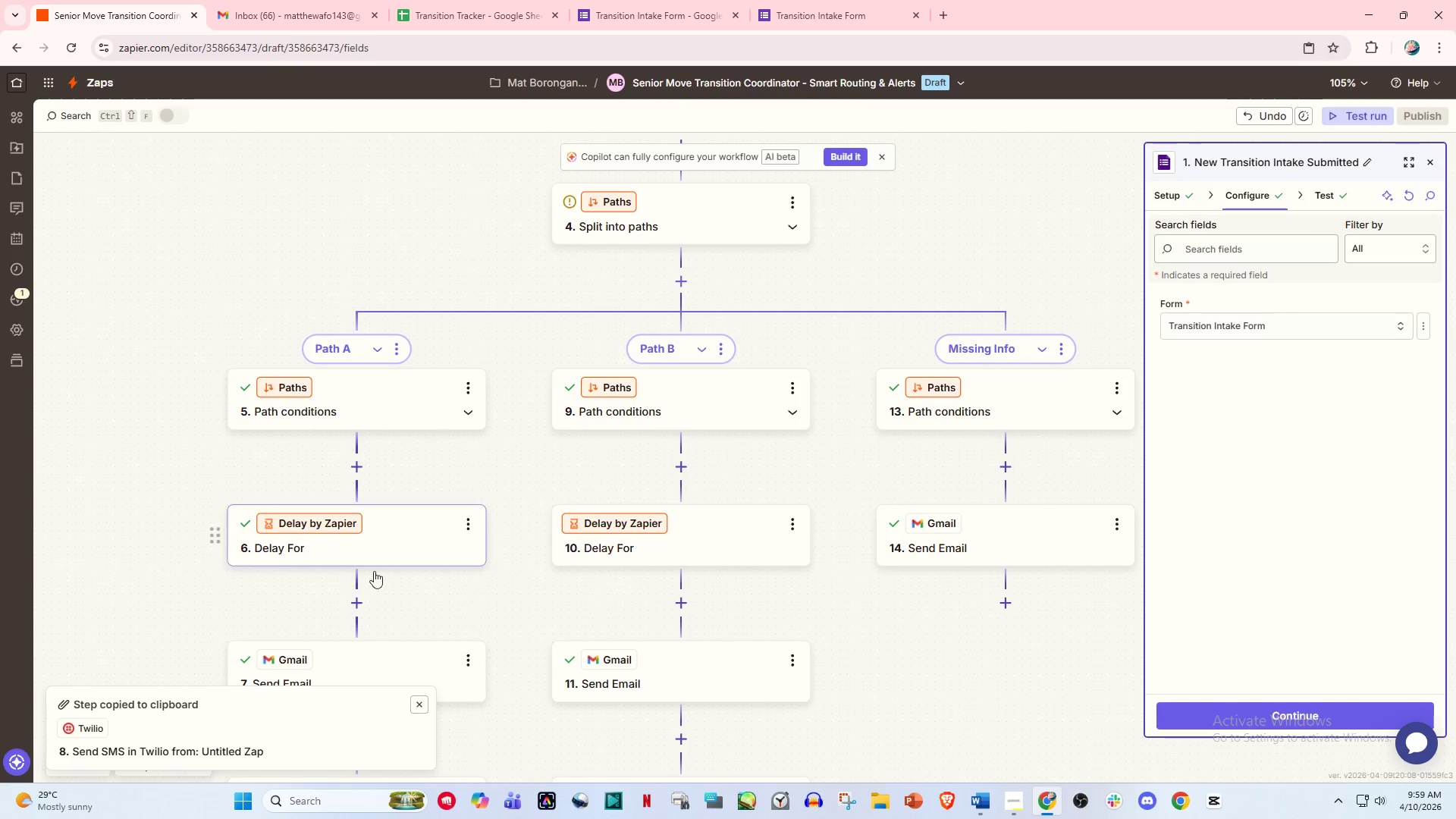 
left_click([354, 525])
 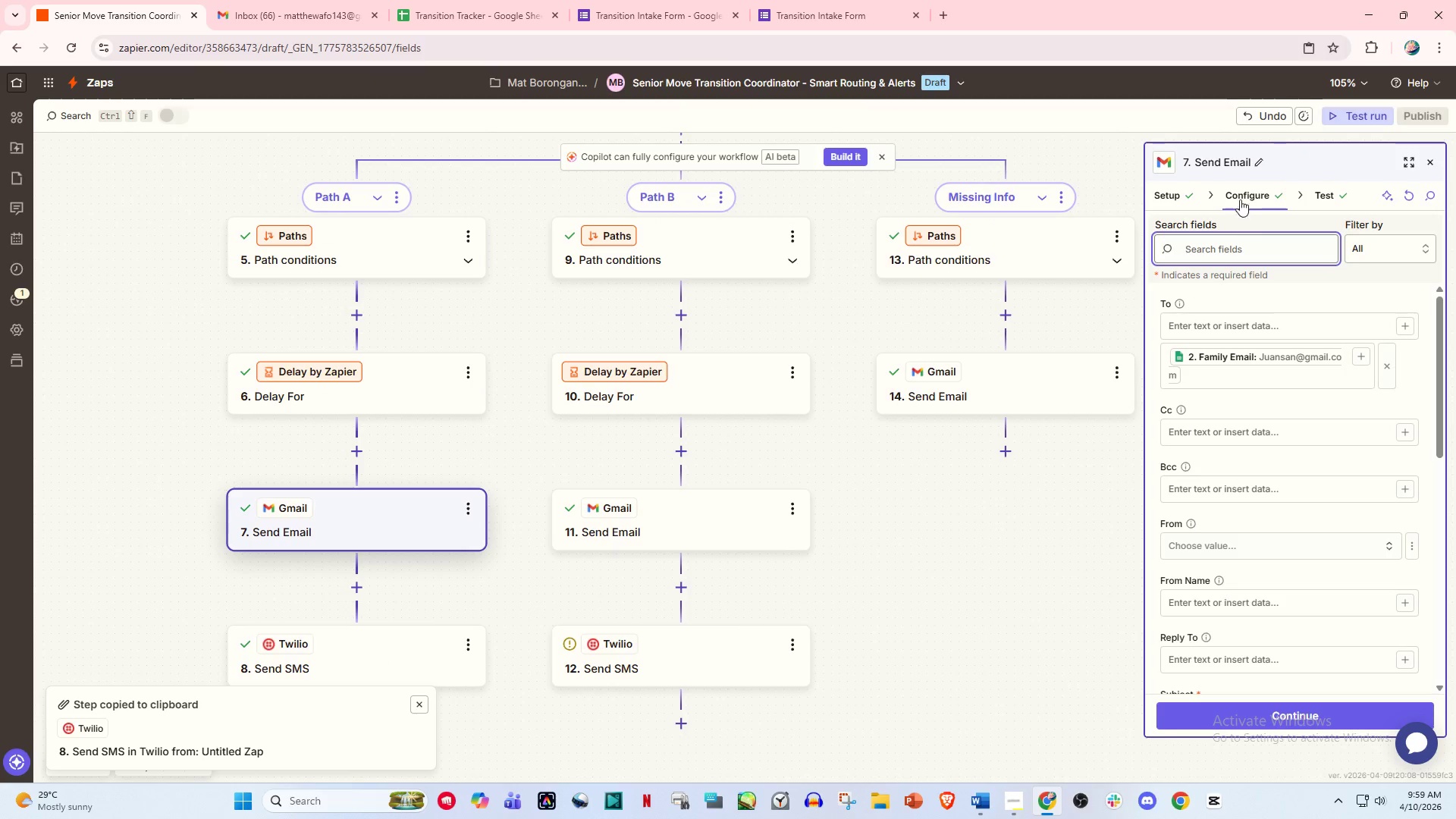 
scroll: coordinate [374, 574], scroll_direction: down, amount: 4.0
 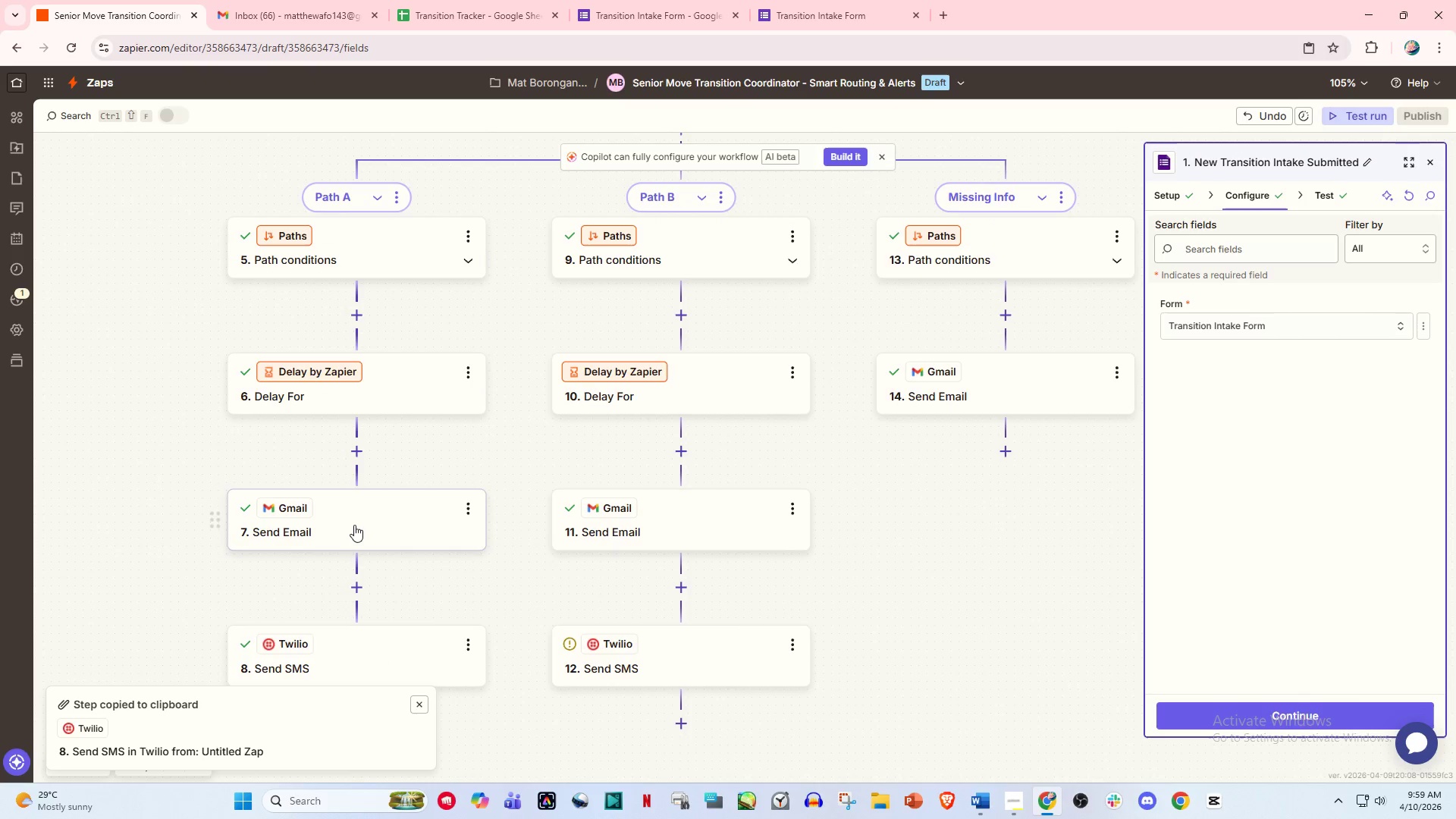 
left_click([1241, 193])
 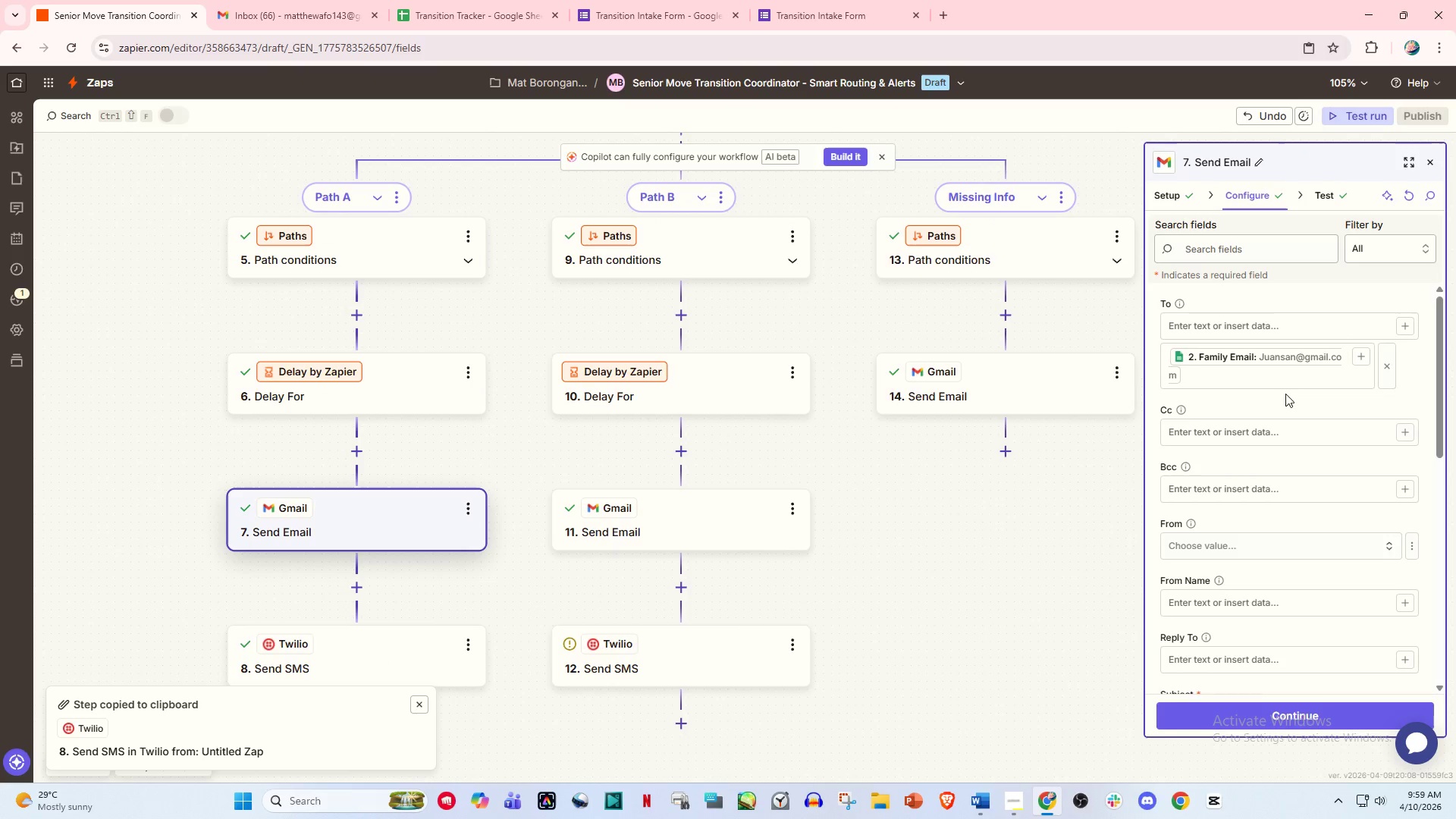 
scroll: coordinate [1285, 405], scroll_direction: down, amount: 4.0
 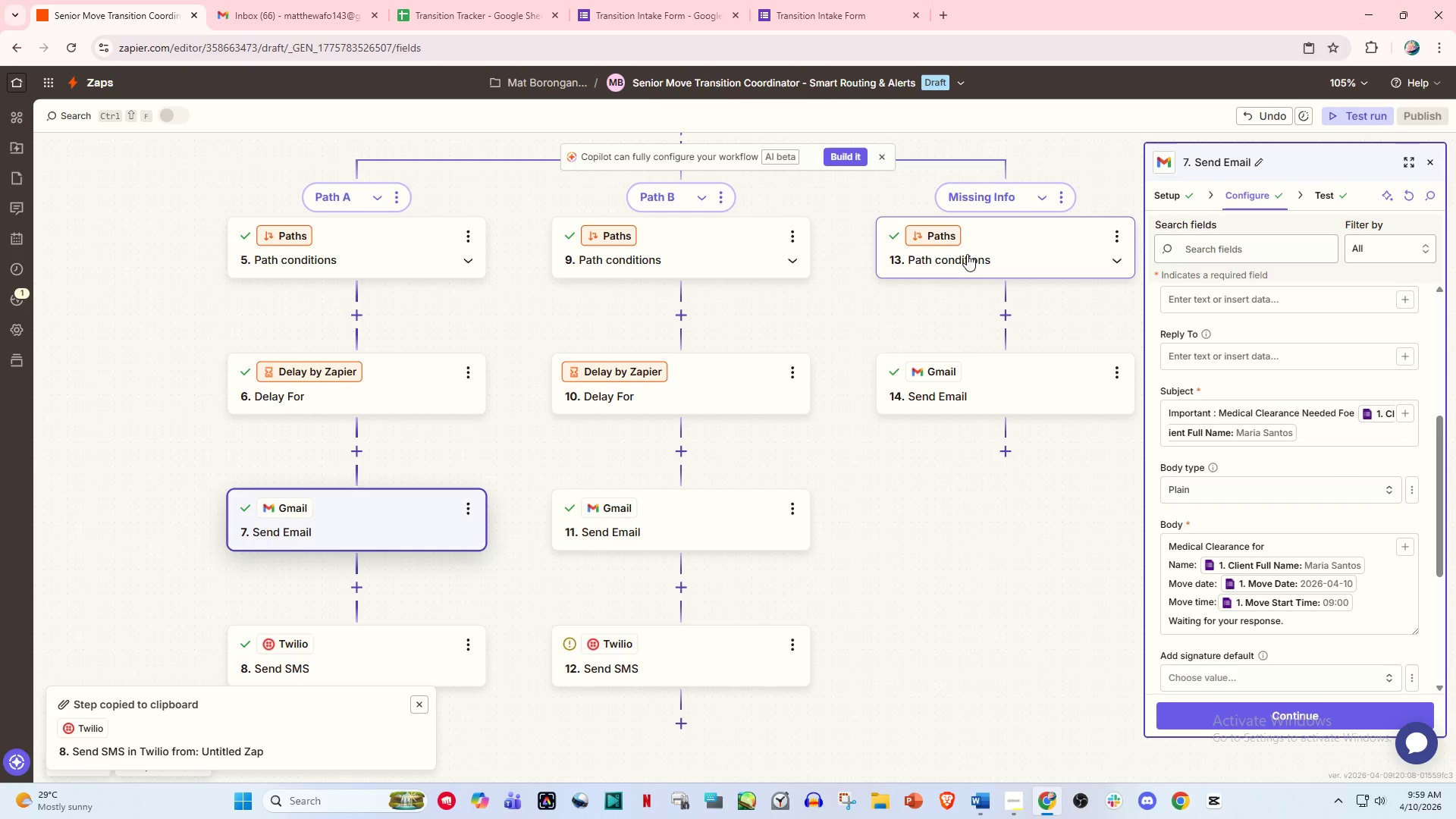 
wait(33.53)
 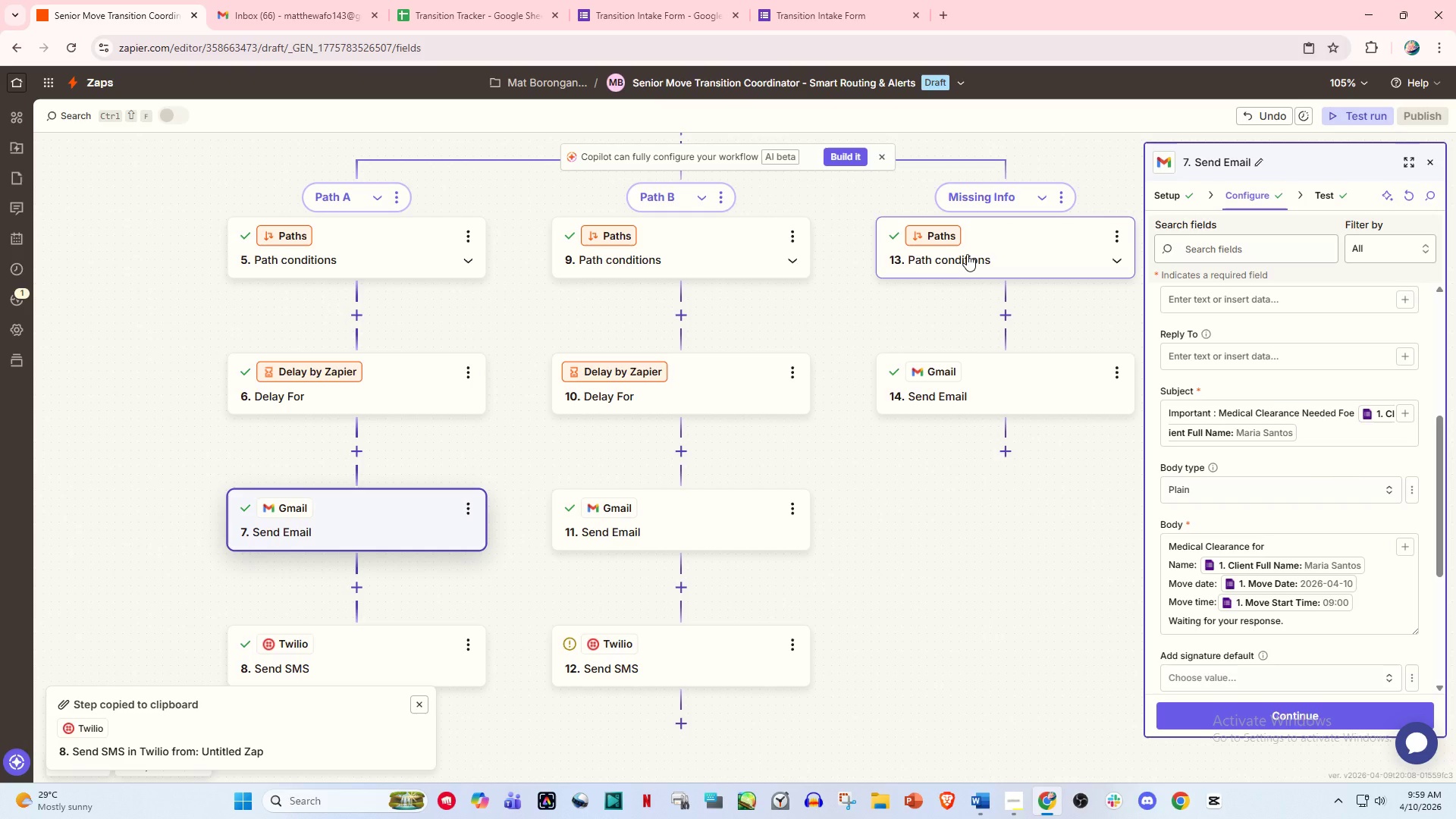 
left_click([375, 515])
 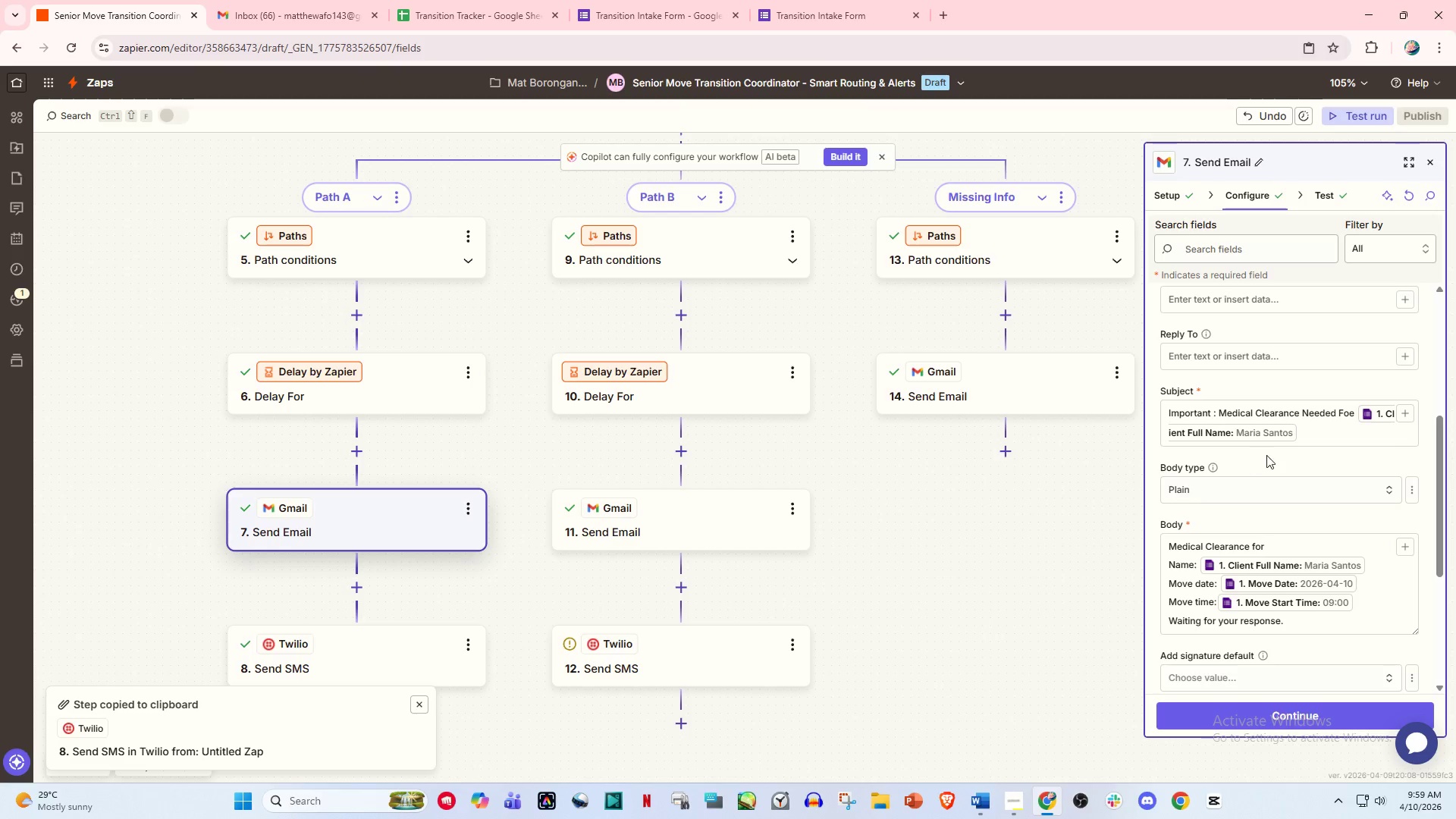 
scroll: coordinate [1266, 478], scroll_direction: down, amount: 2.0
 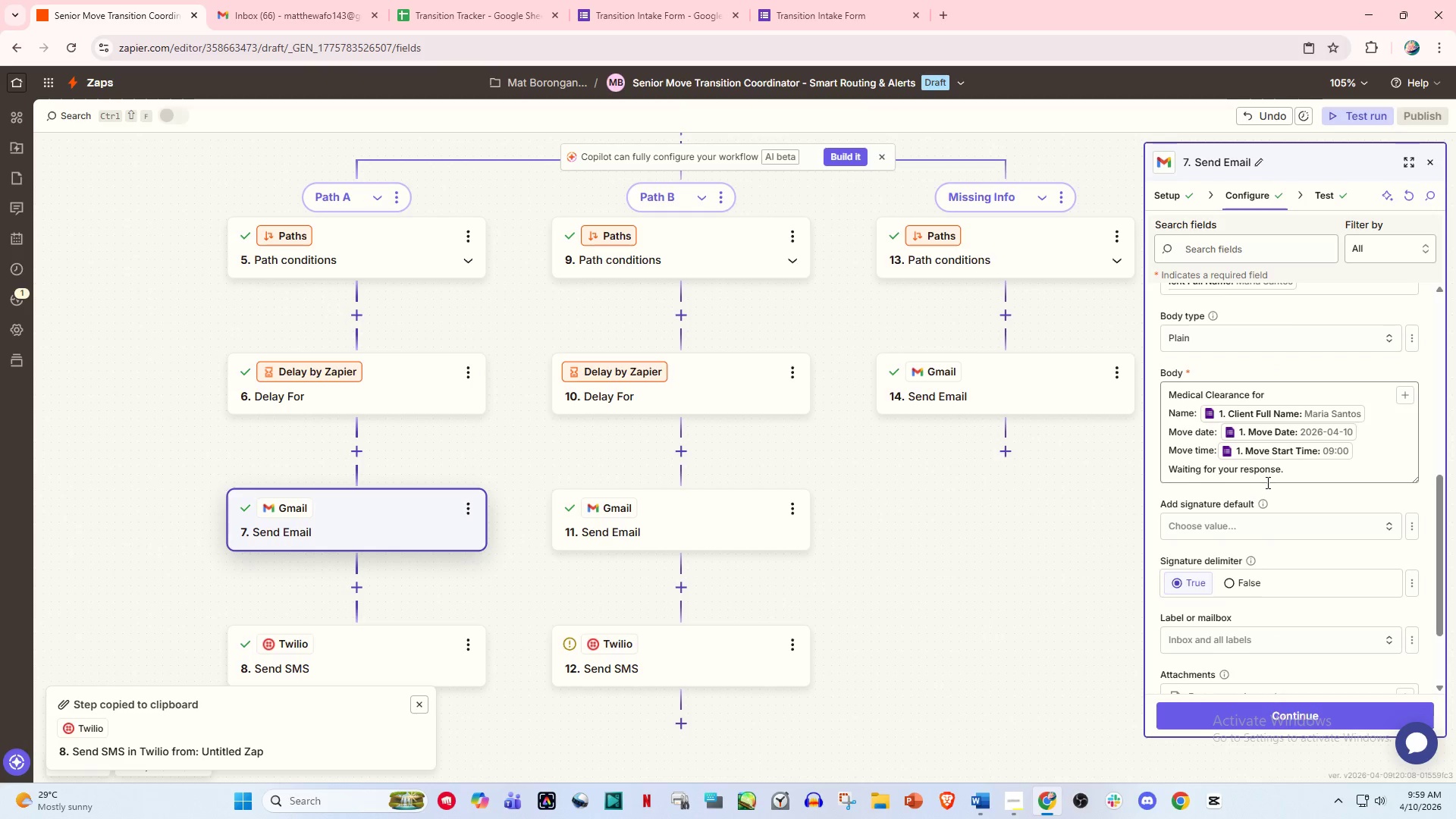 
left_click([1276, 452])
 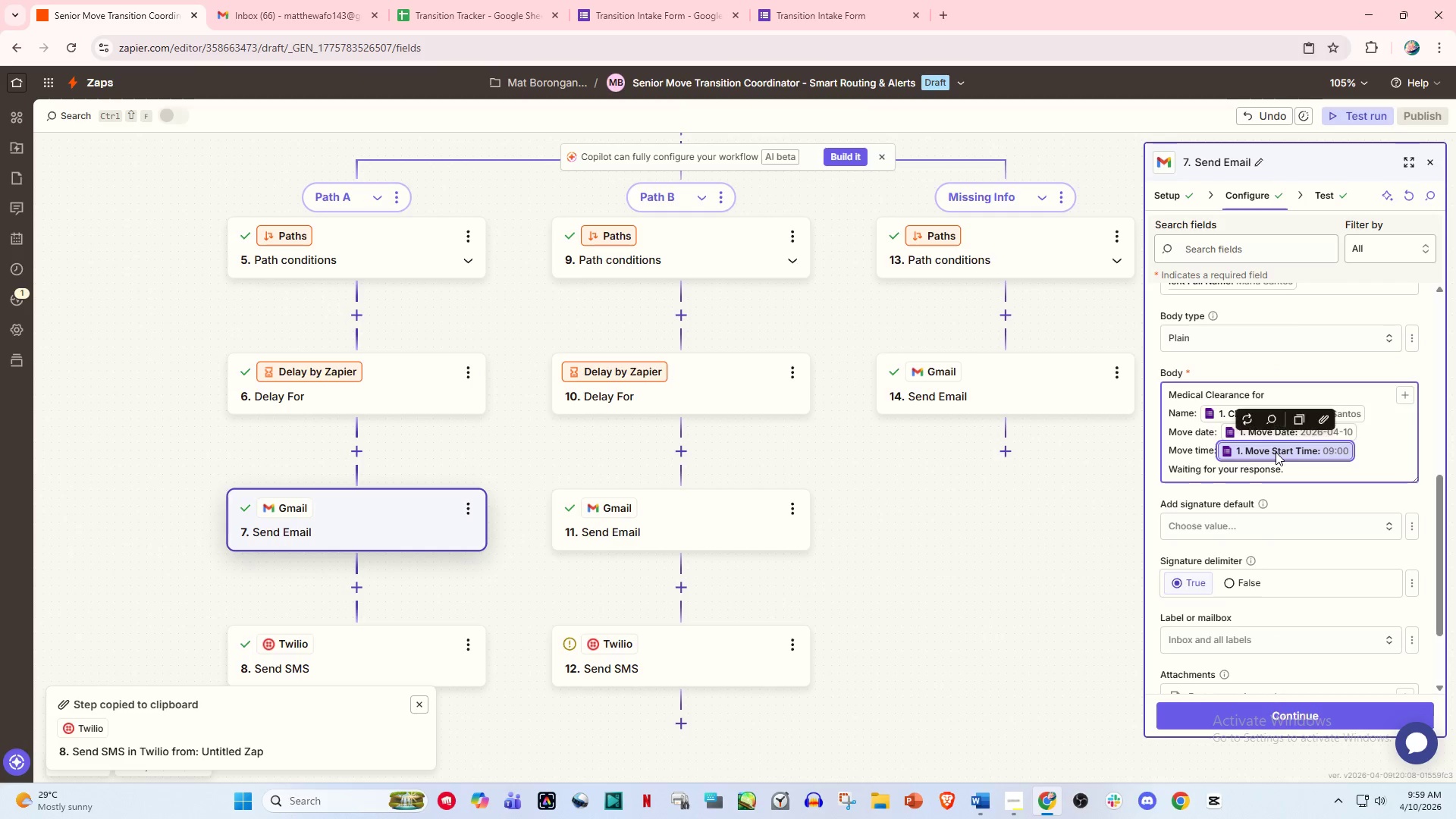 
key(Control+ControlLeft)
 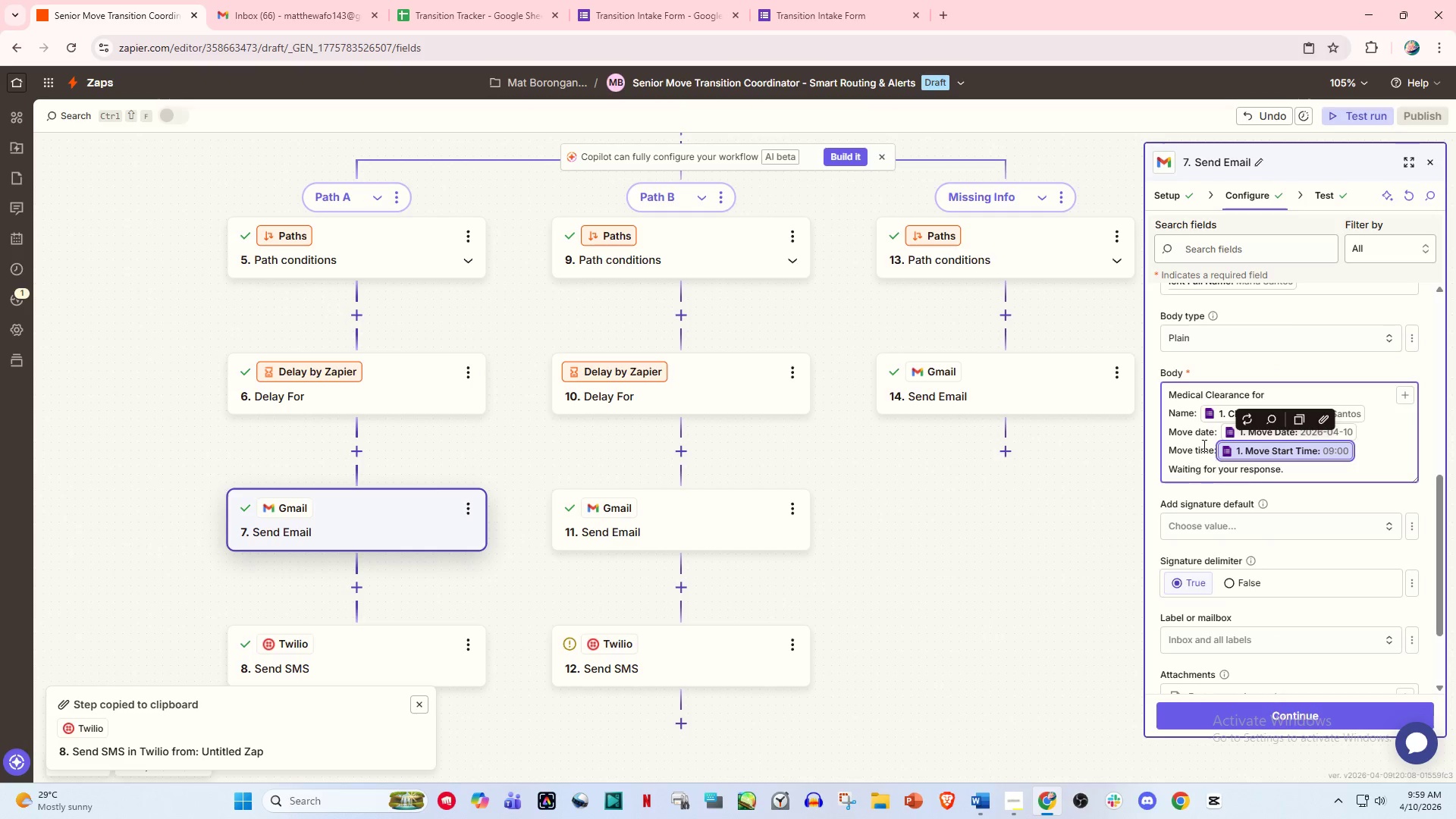 
left_click([1191, 438])
 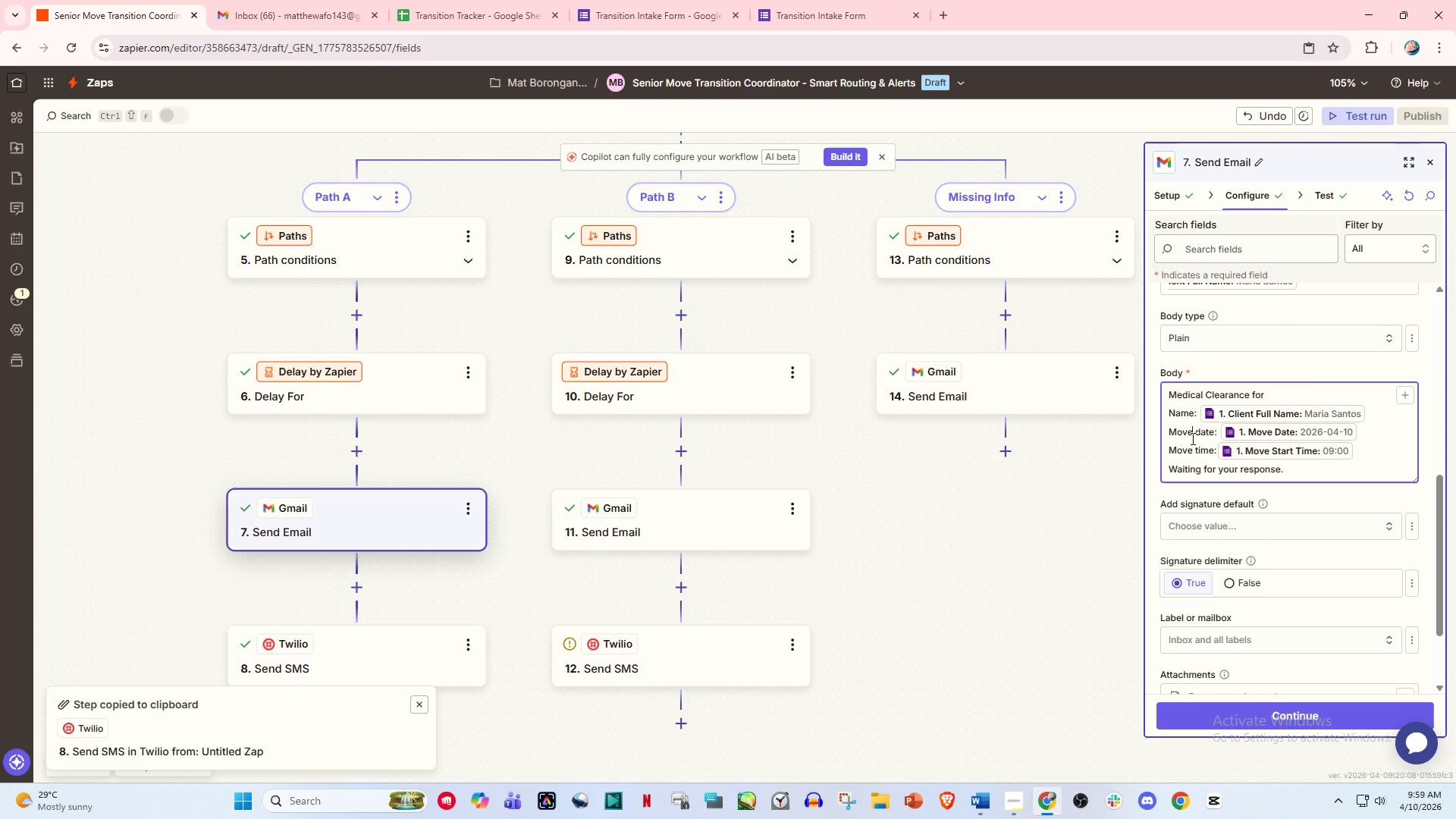 
key(Control+A)
 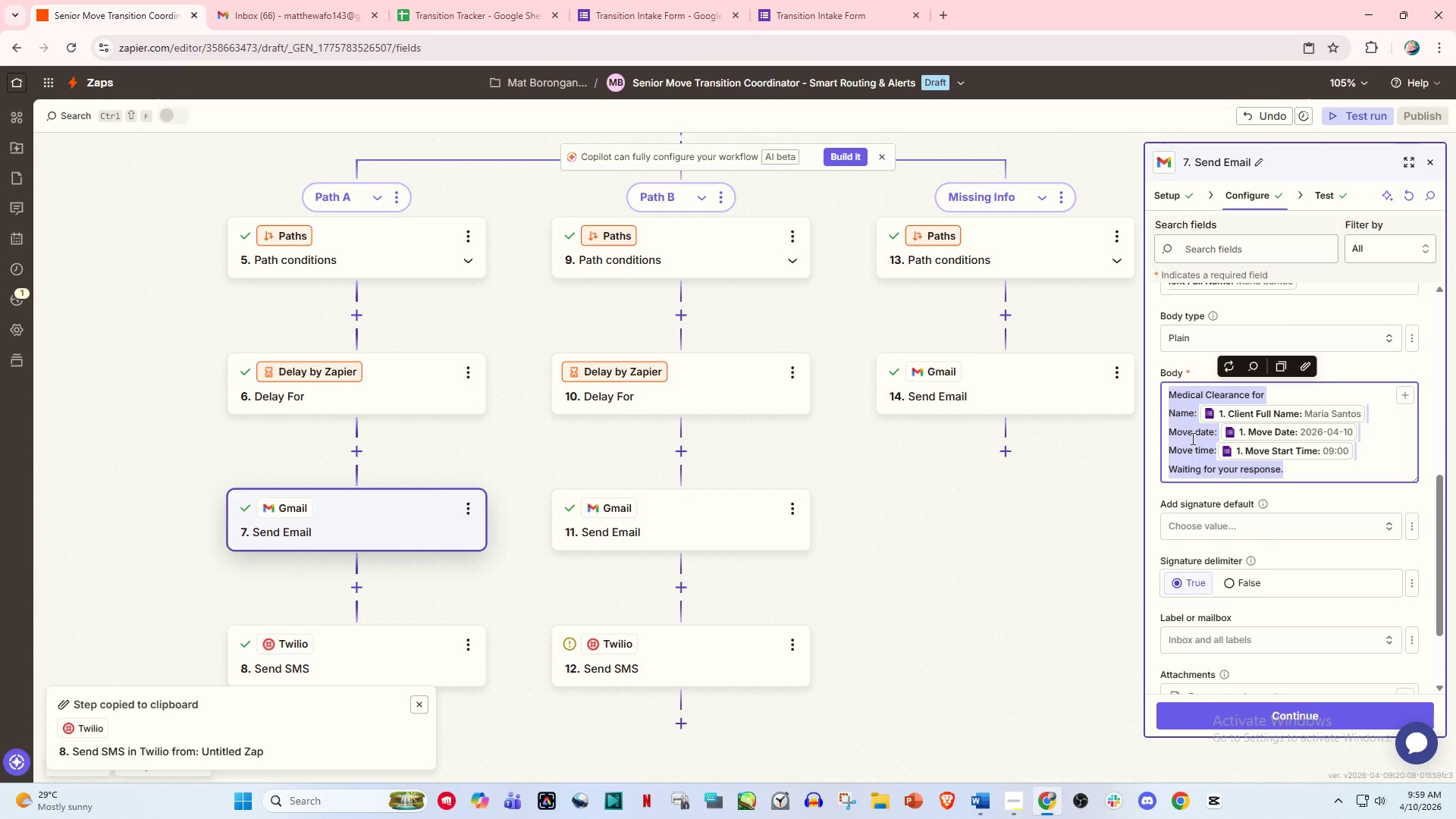 
key(Backspace)
 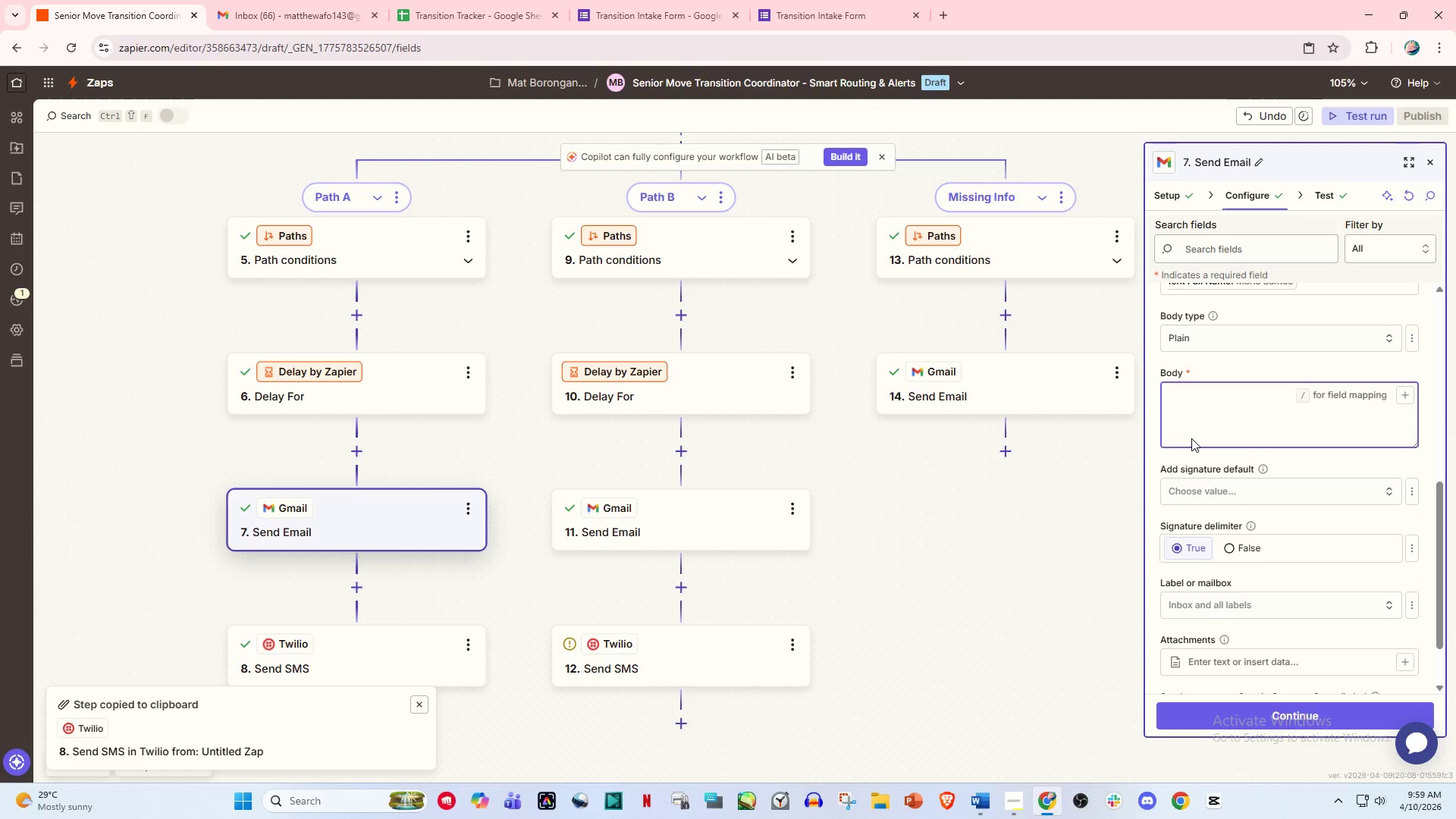 
wait(5.49)
 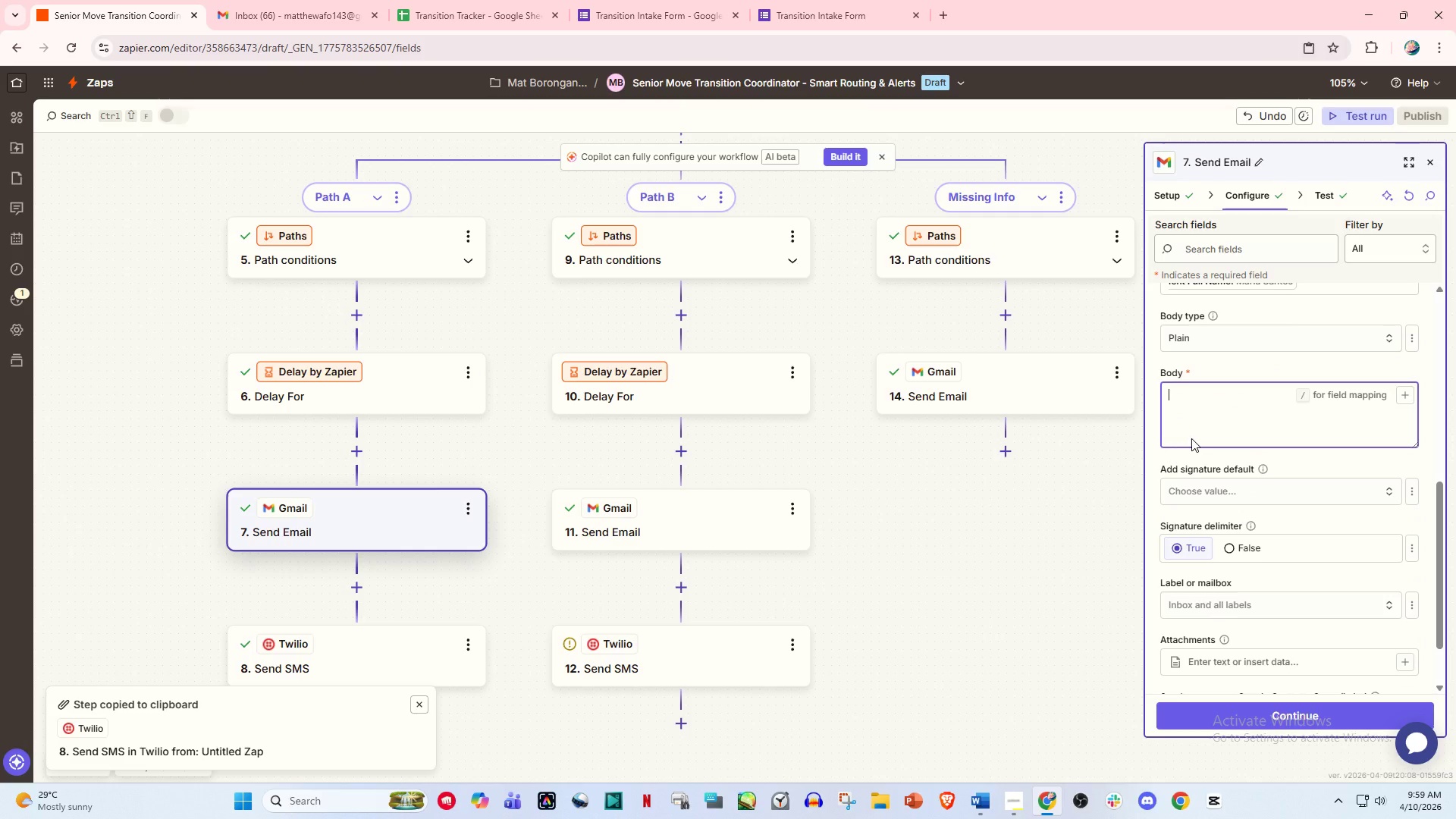 
hold_key(key=ShiftLeft, duration=0.47)
 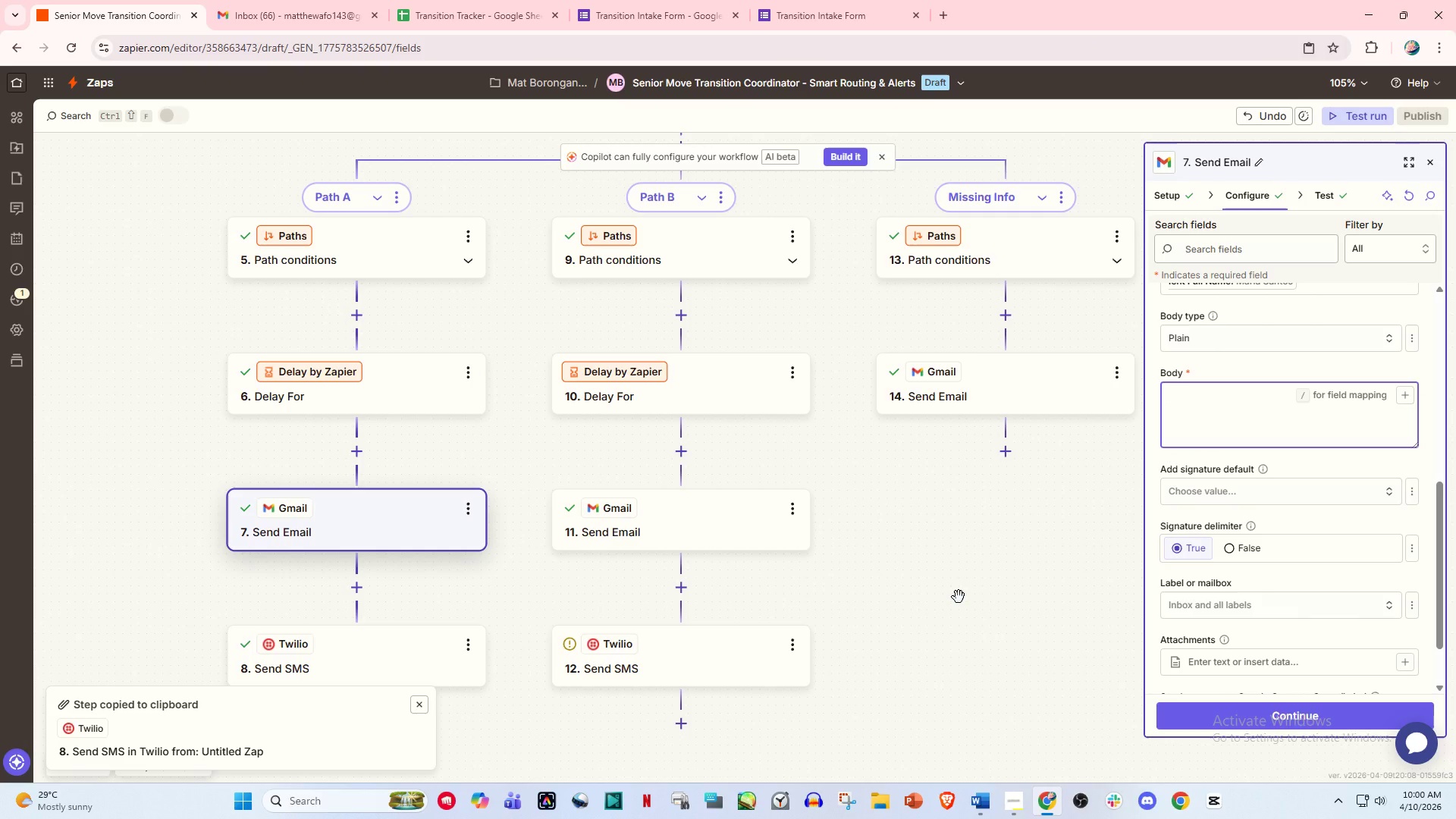 
wait(36.89)
 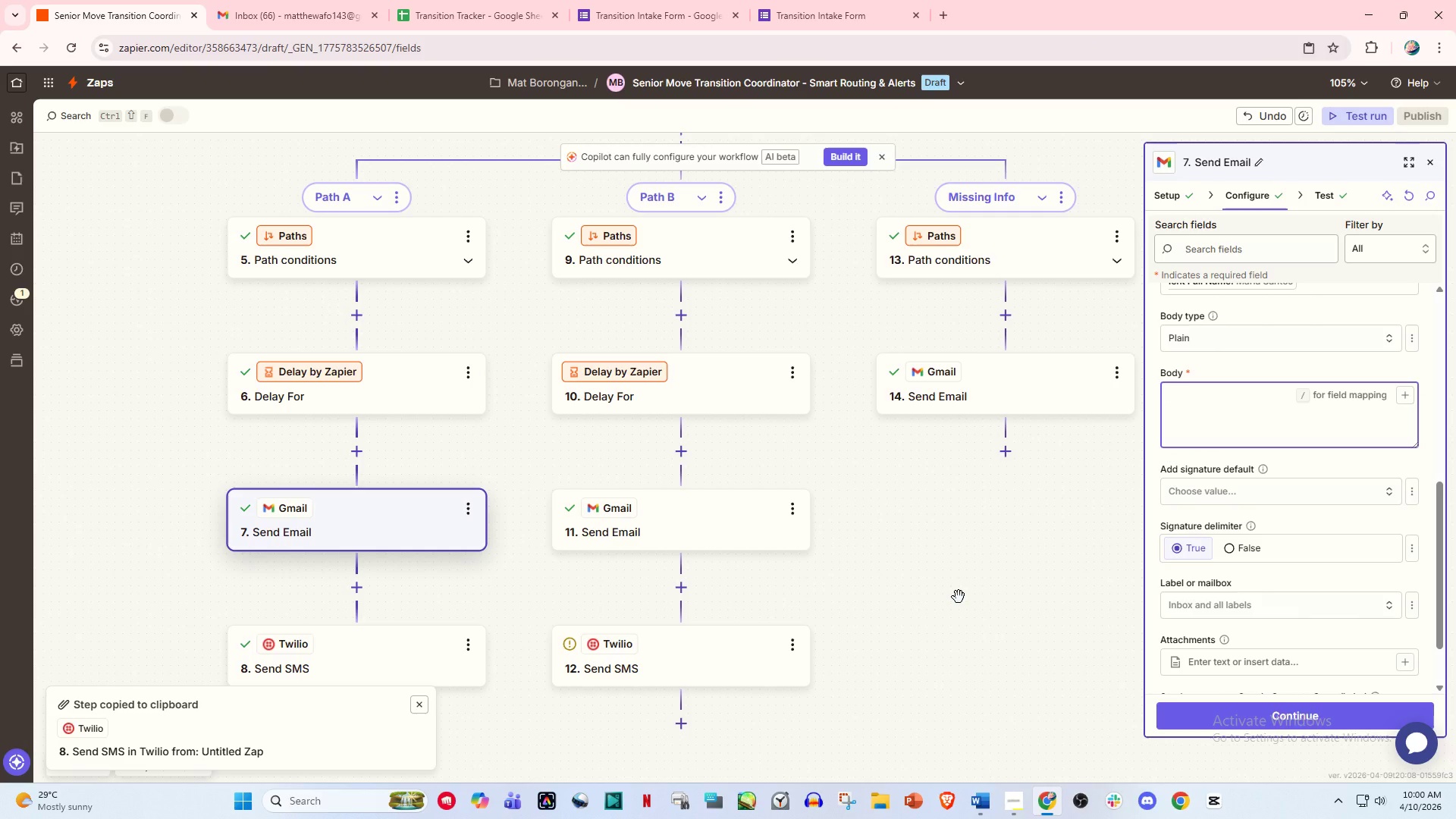 
left_click([1225, 400])
 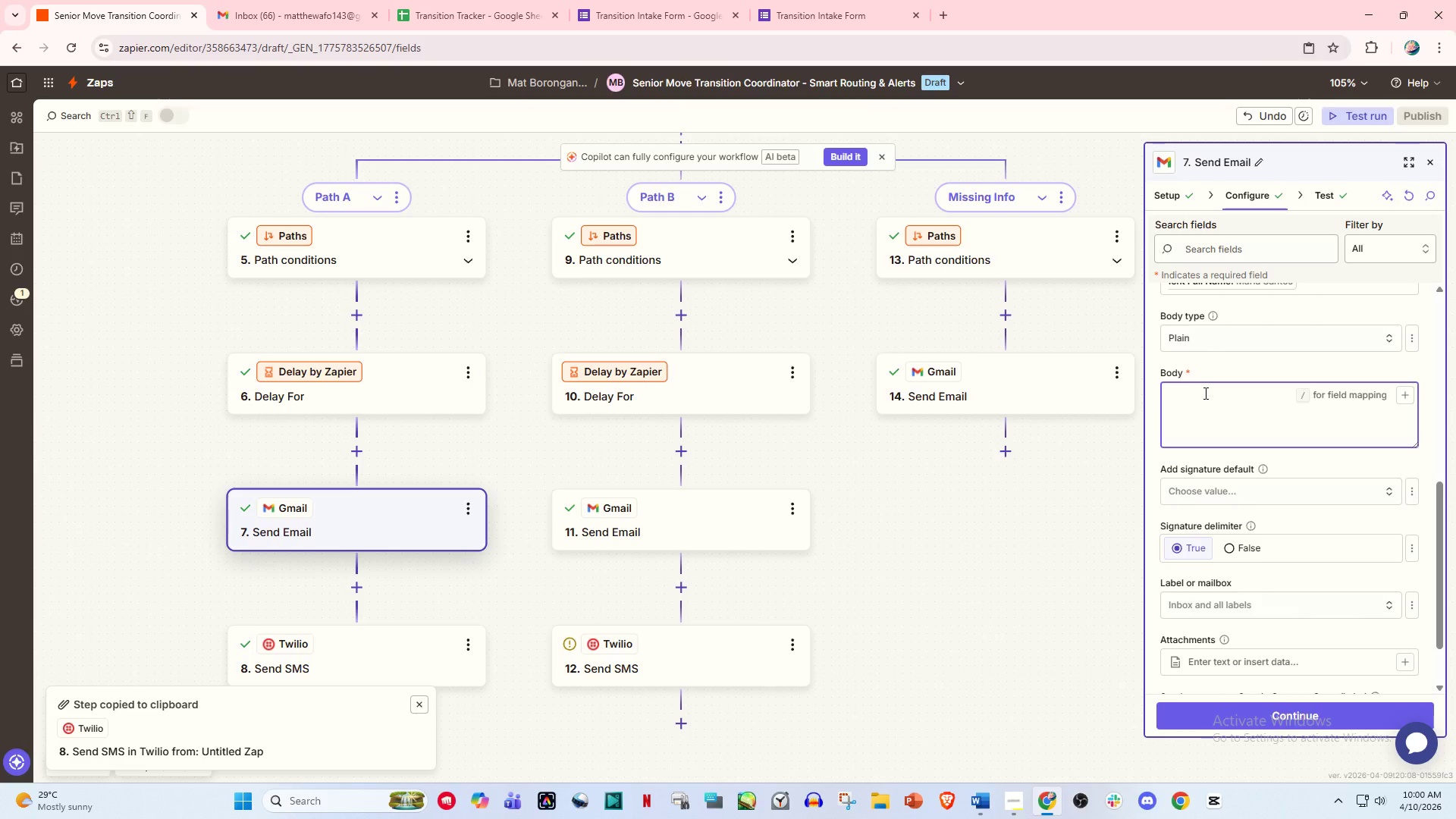 
type(Hi .)
key(Backspace)
type(/)
 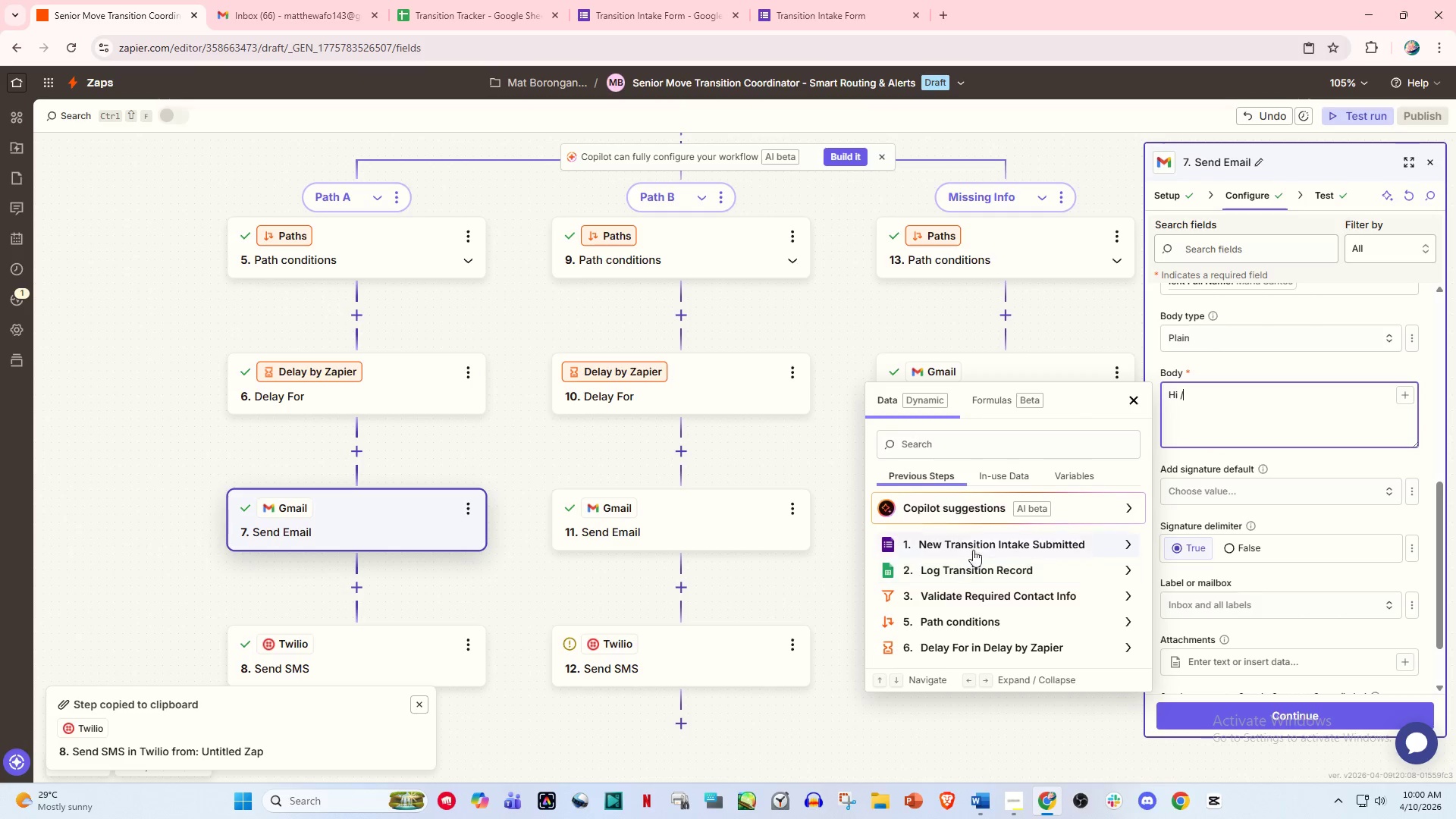 
left_click([947, 448])
 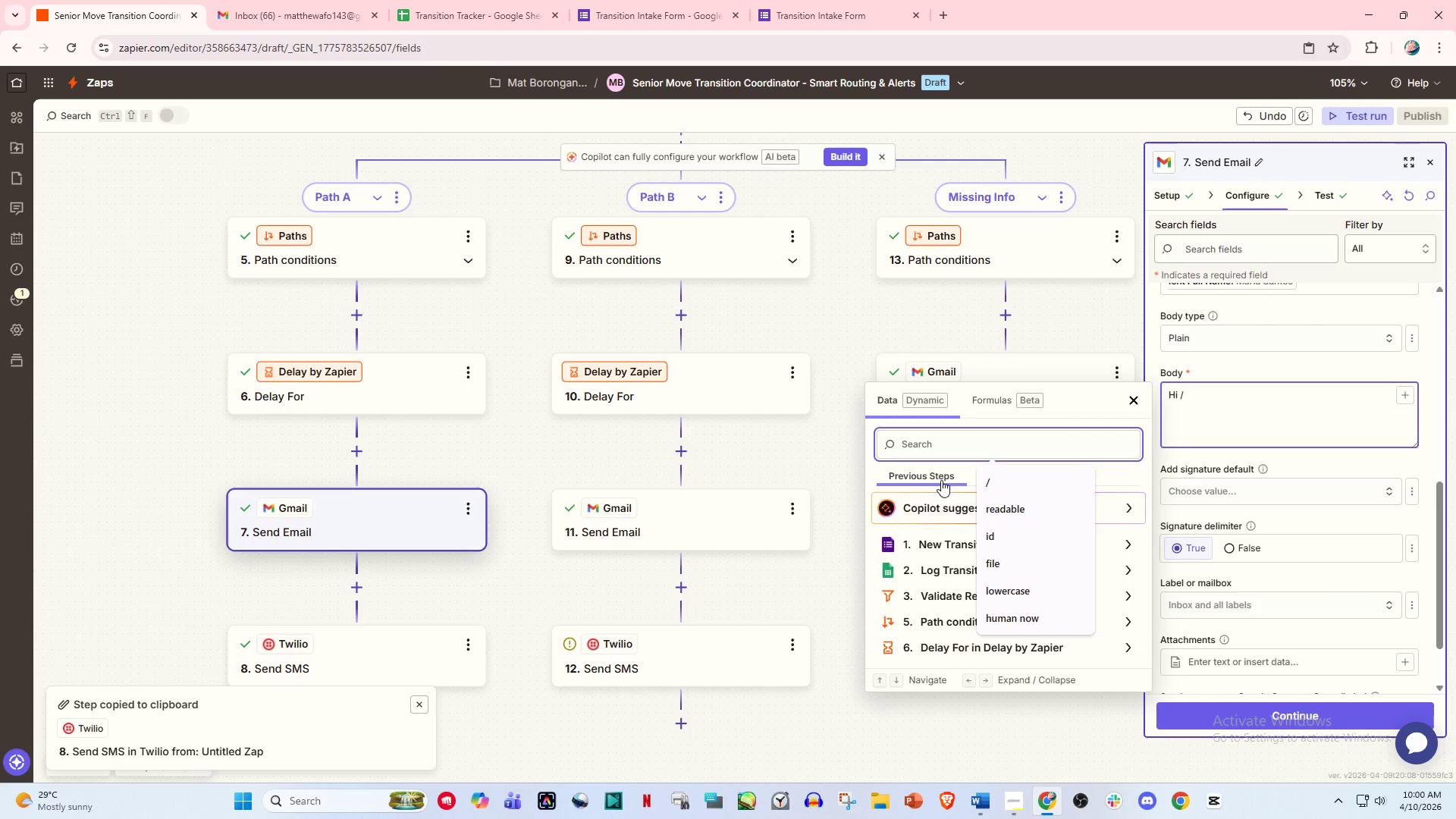 
left_click([937, 540])
 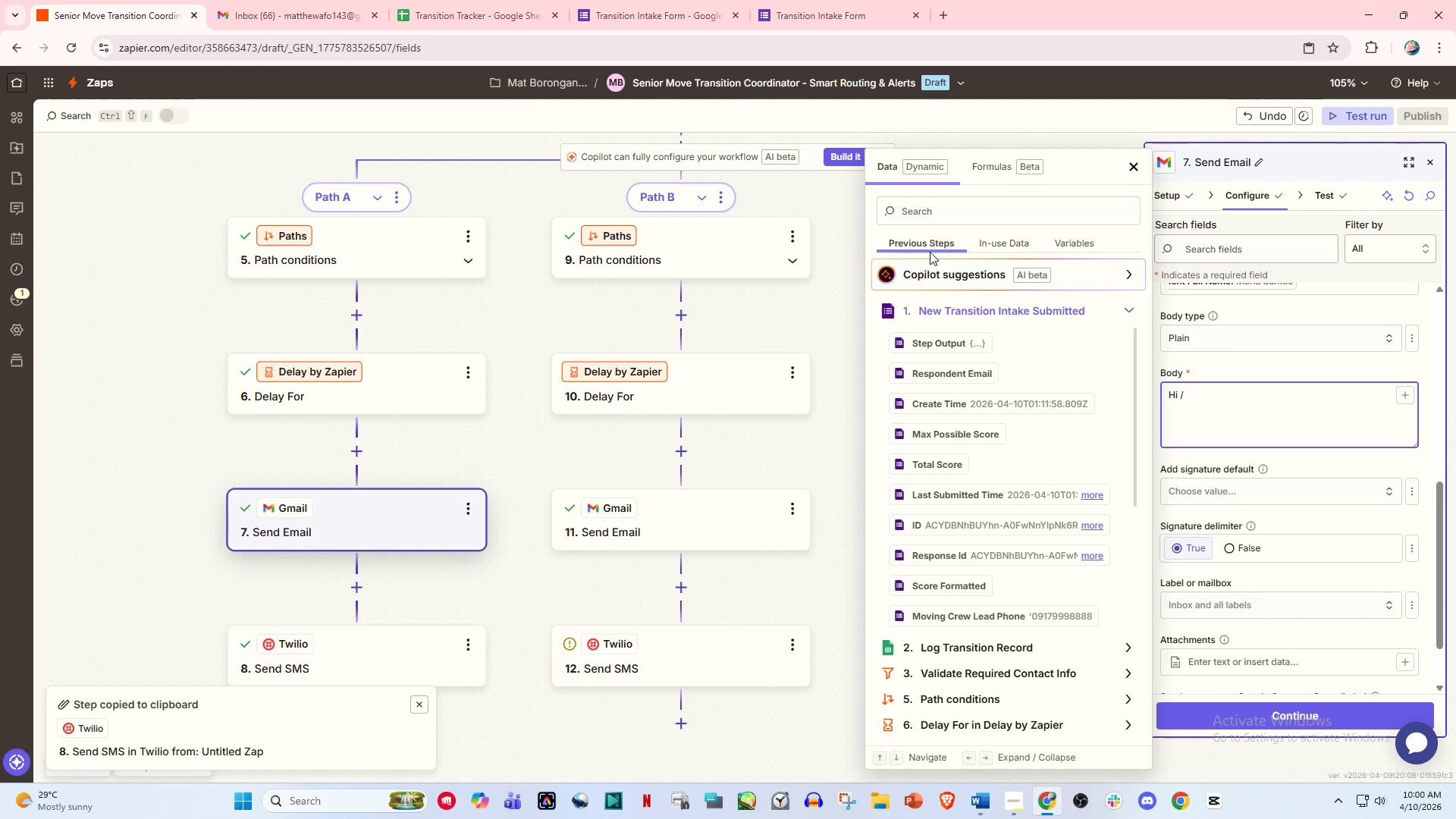 
left_click([929, 205])
 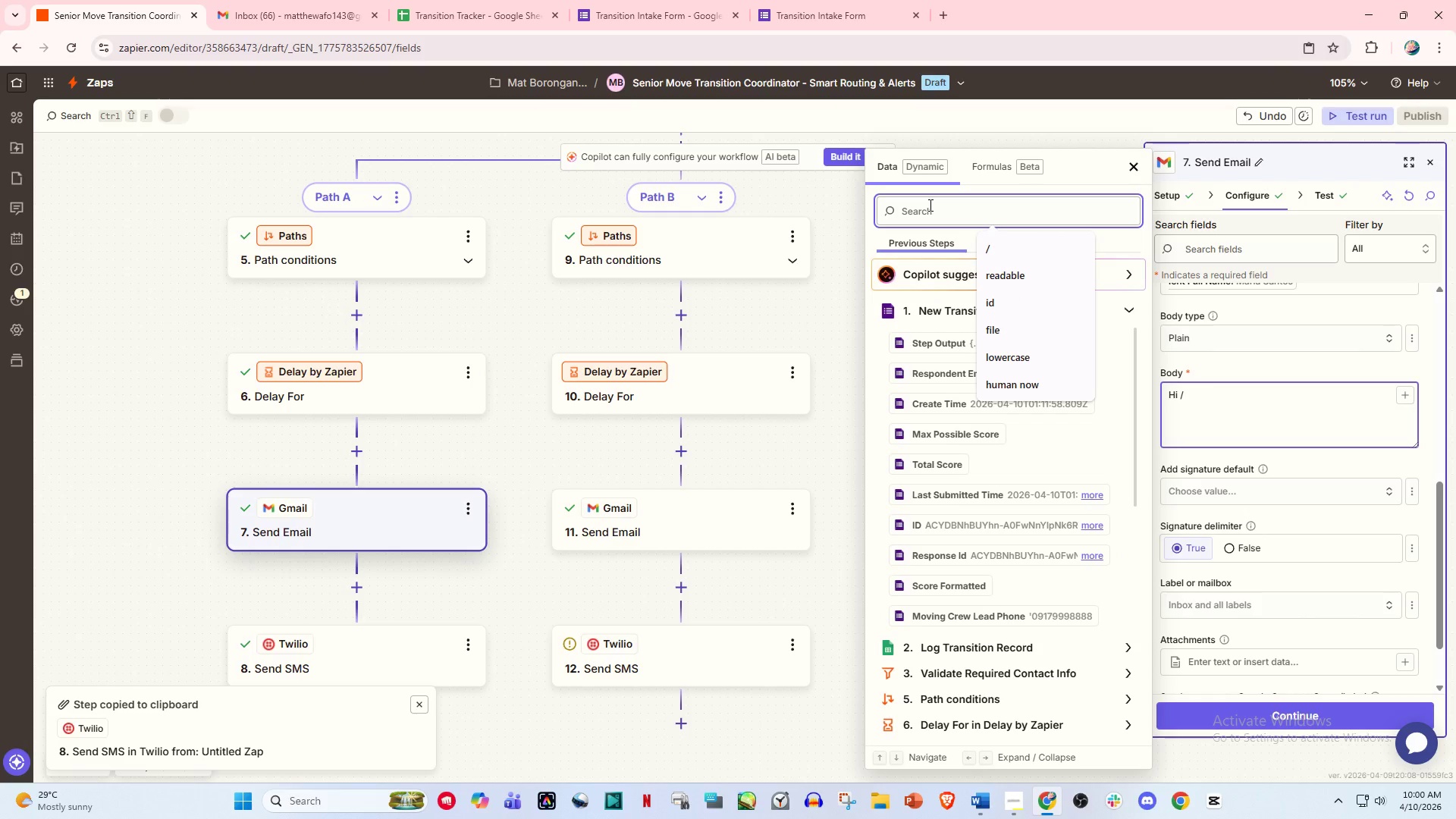 
type(family)
 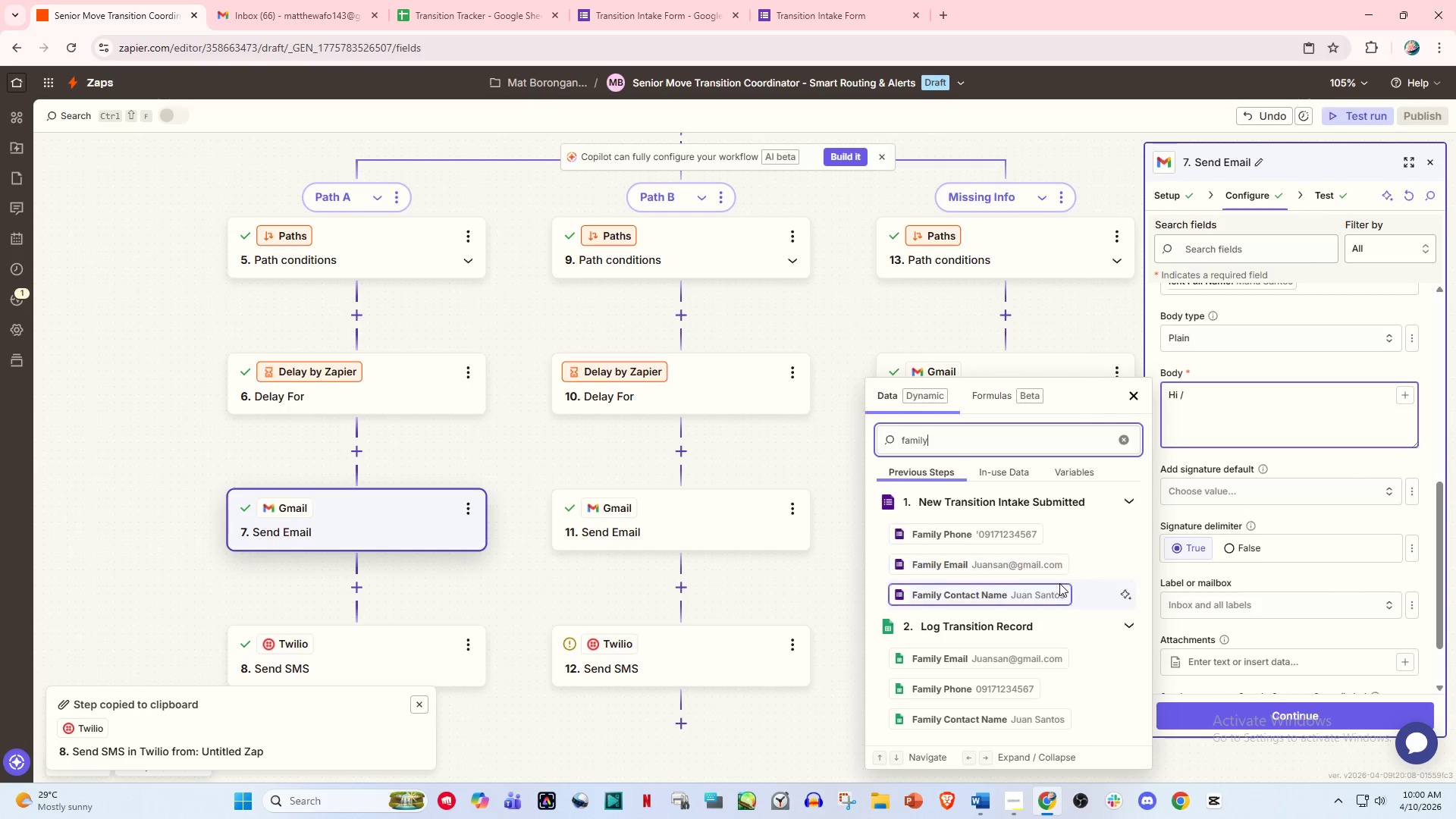 
left_click([1023, 595])
 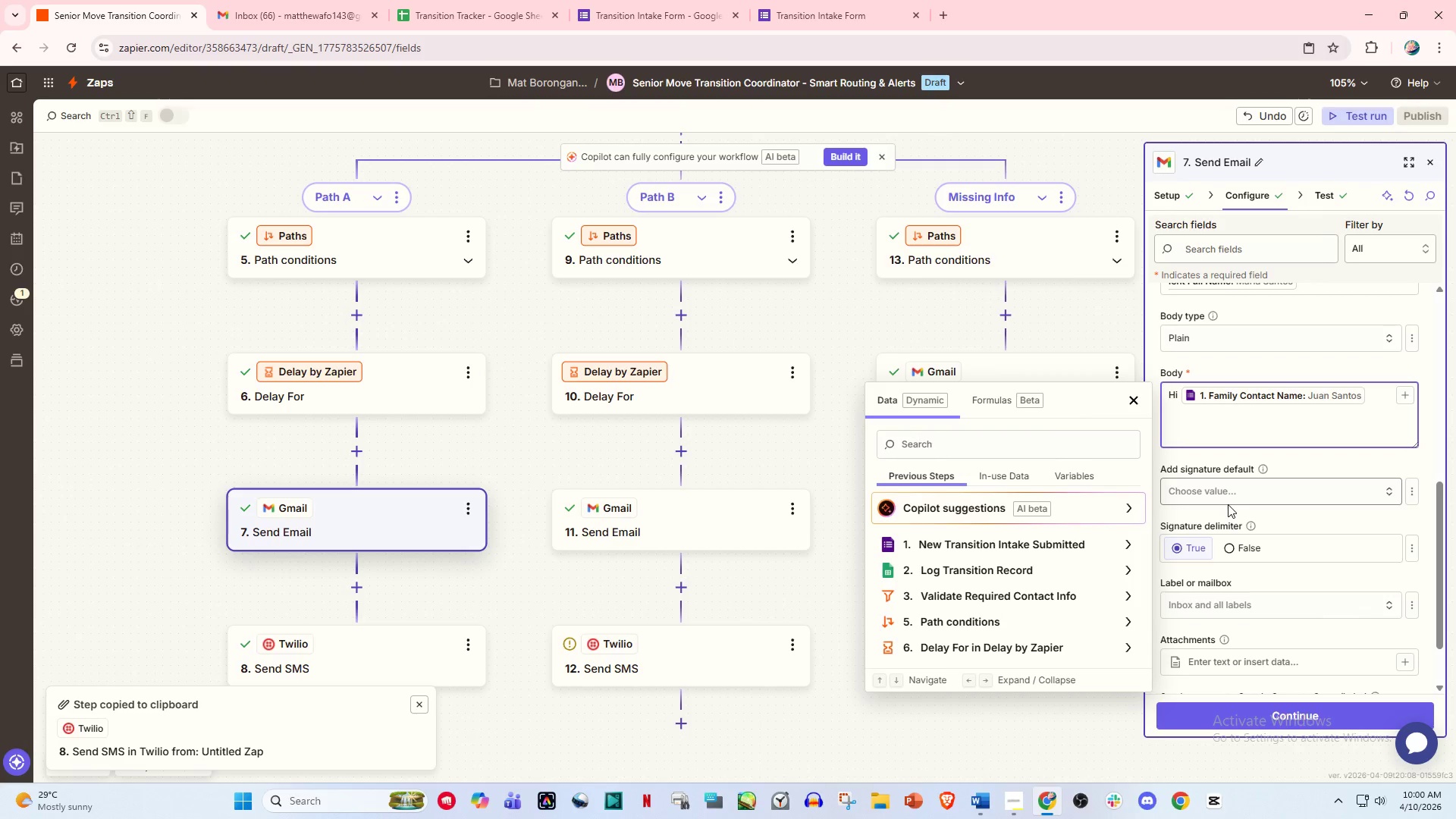 
key(Comma)
 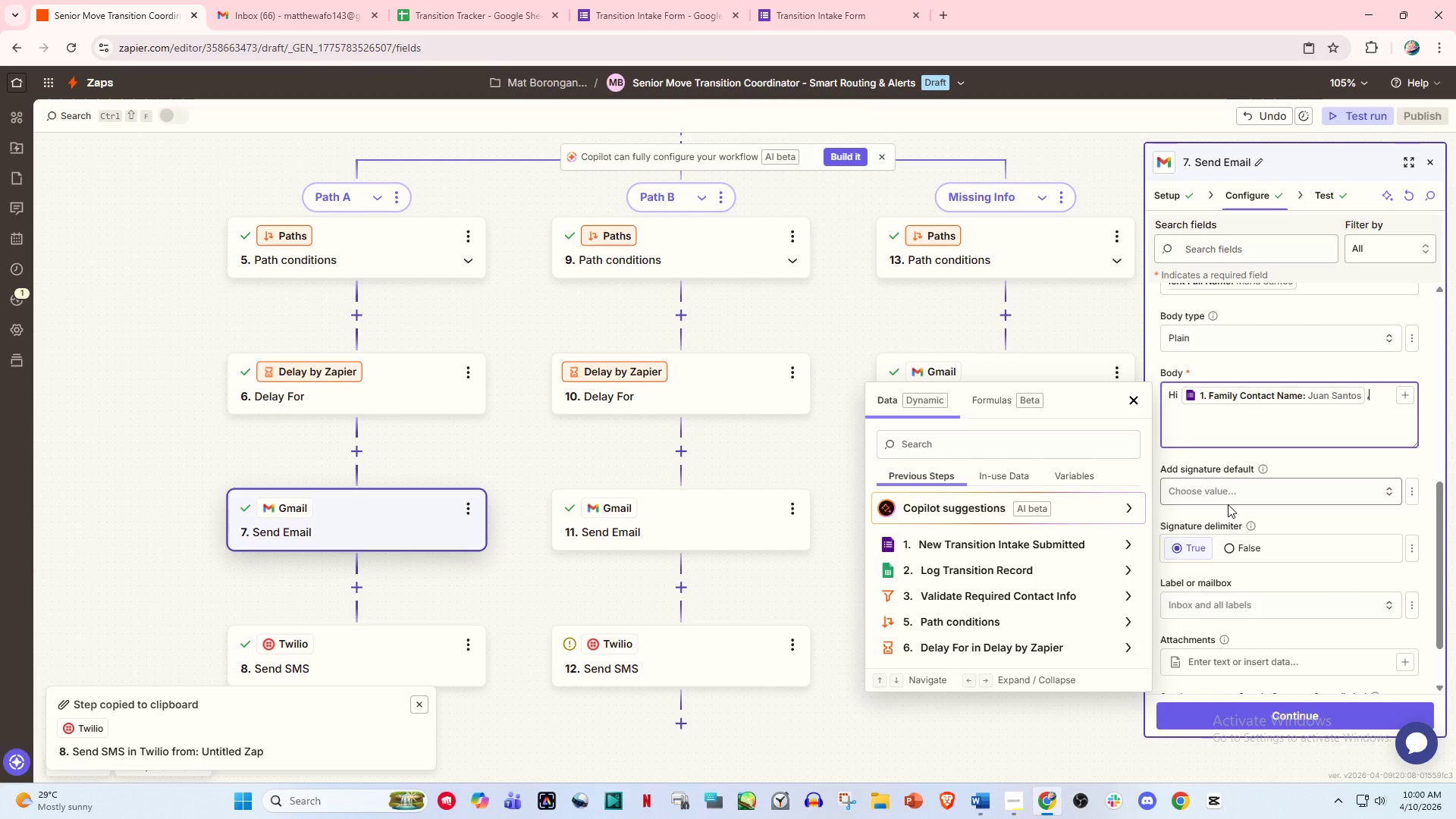 
key(Enter)
 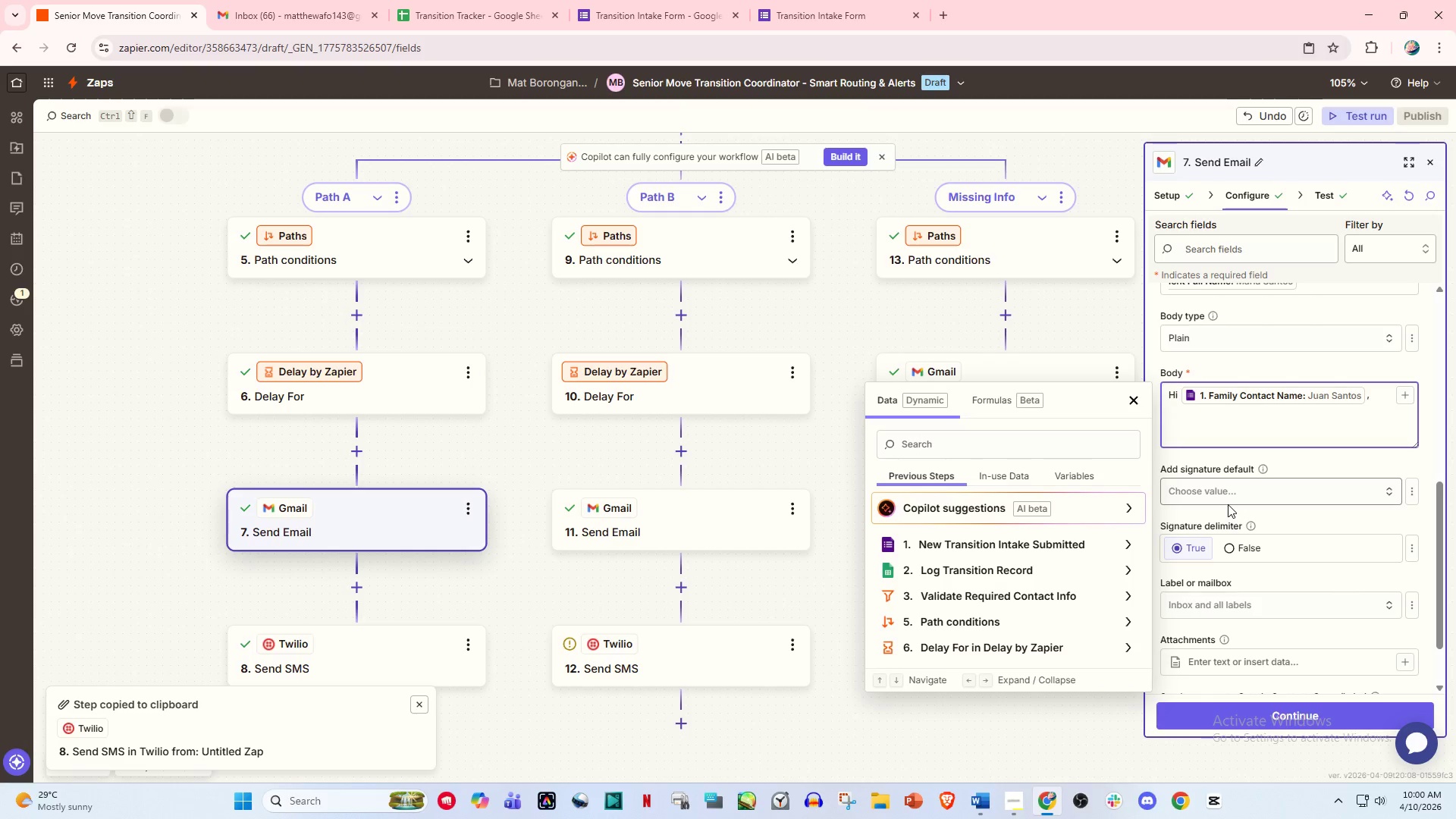 
key(Enter)
 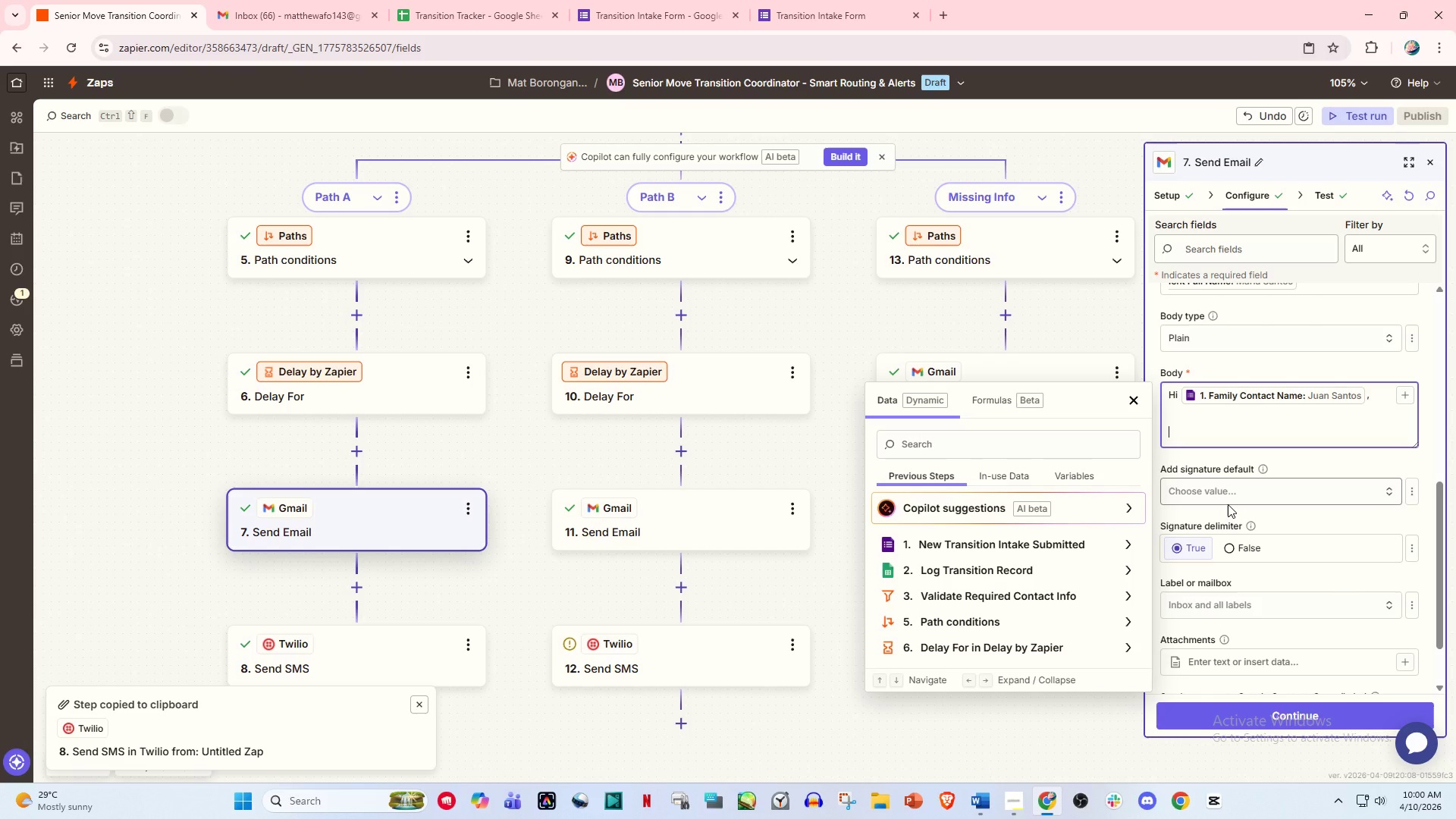 
type(Jus)
key(Backspace)
key(Backspace)
type(ust a quick reminder to complete {{Cli)
key(Backspace)
key(Backspace)
key(Backspace)
key(Backspace)
key(Backspace)
type(/)
 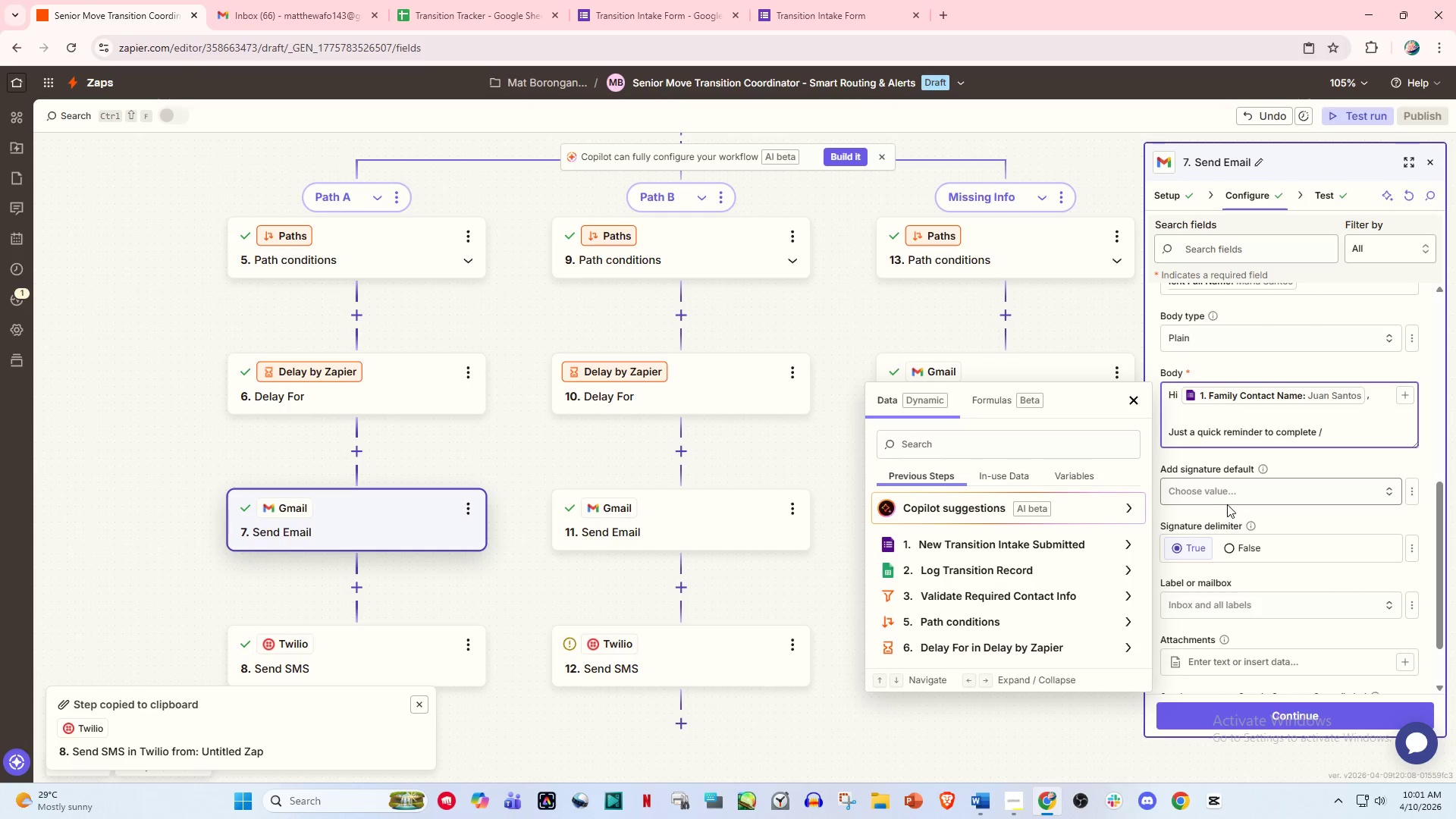 
left_click([995, 548])
 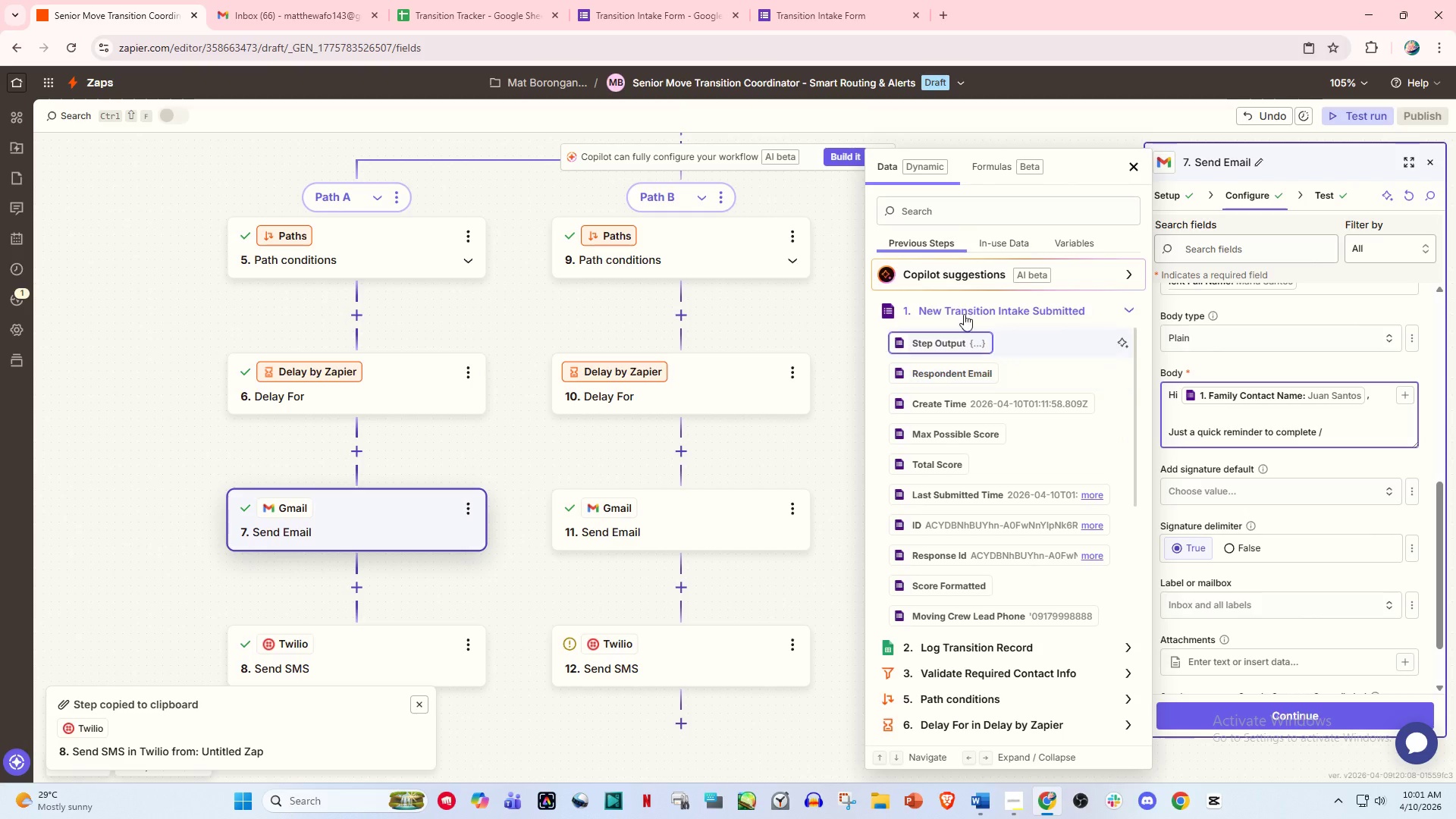 
left_click([934, 205])
 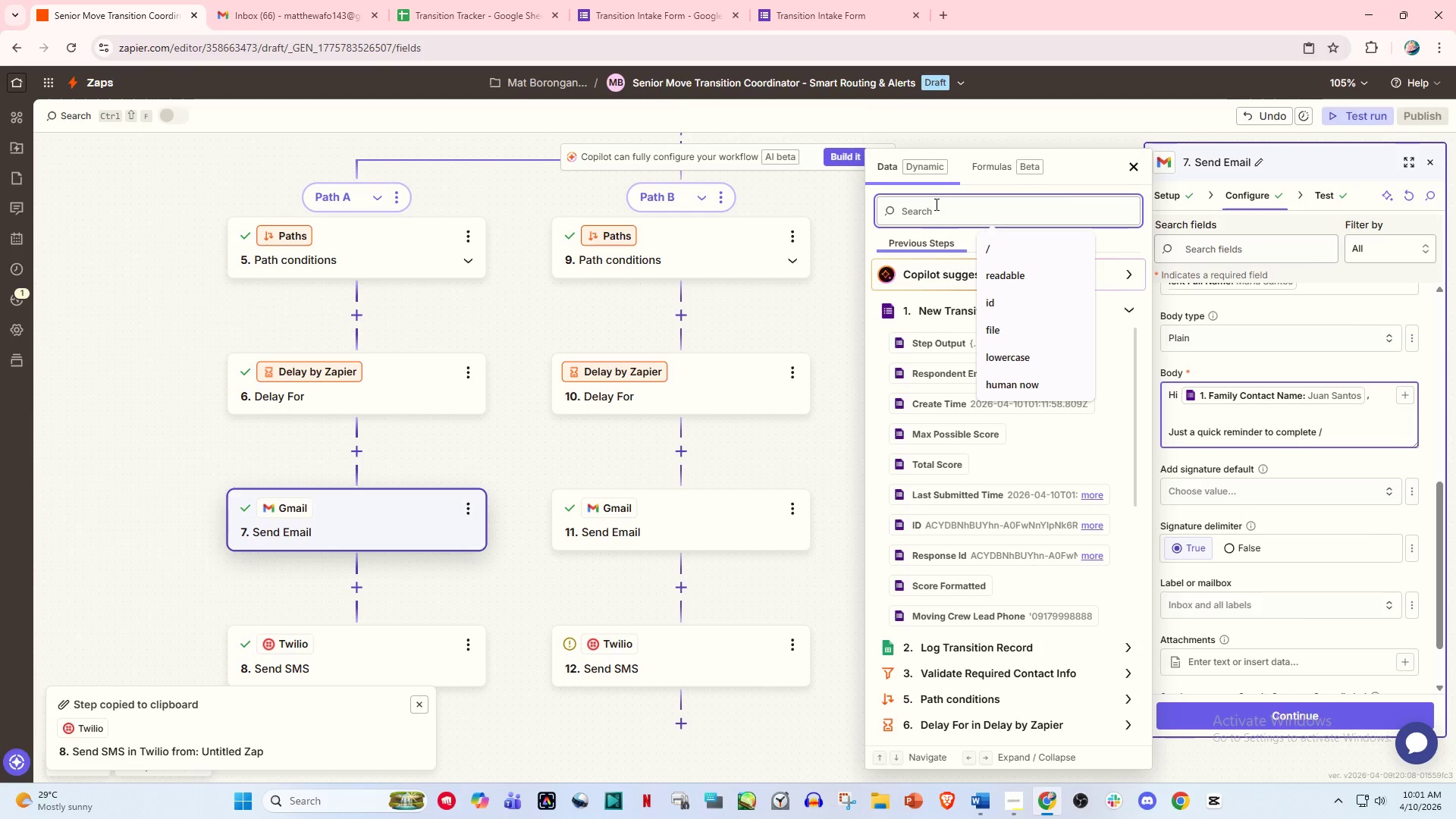 
type(name)
 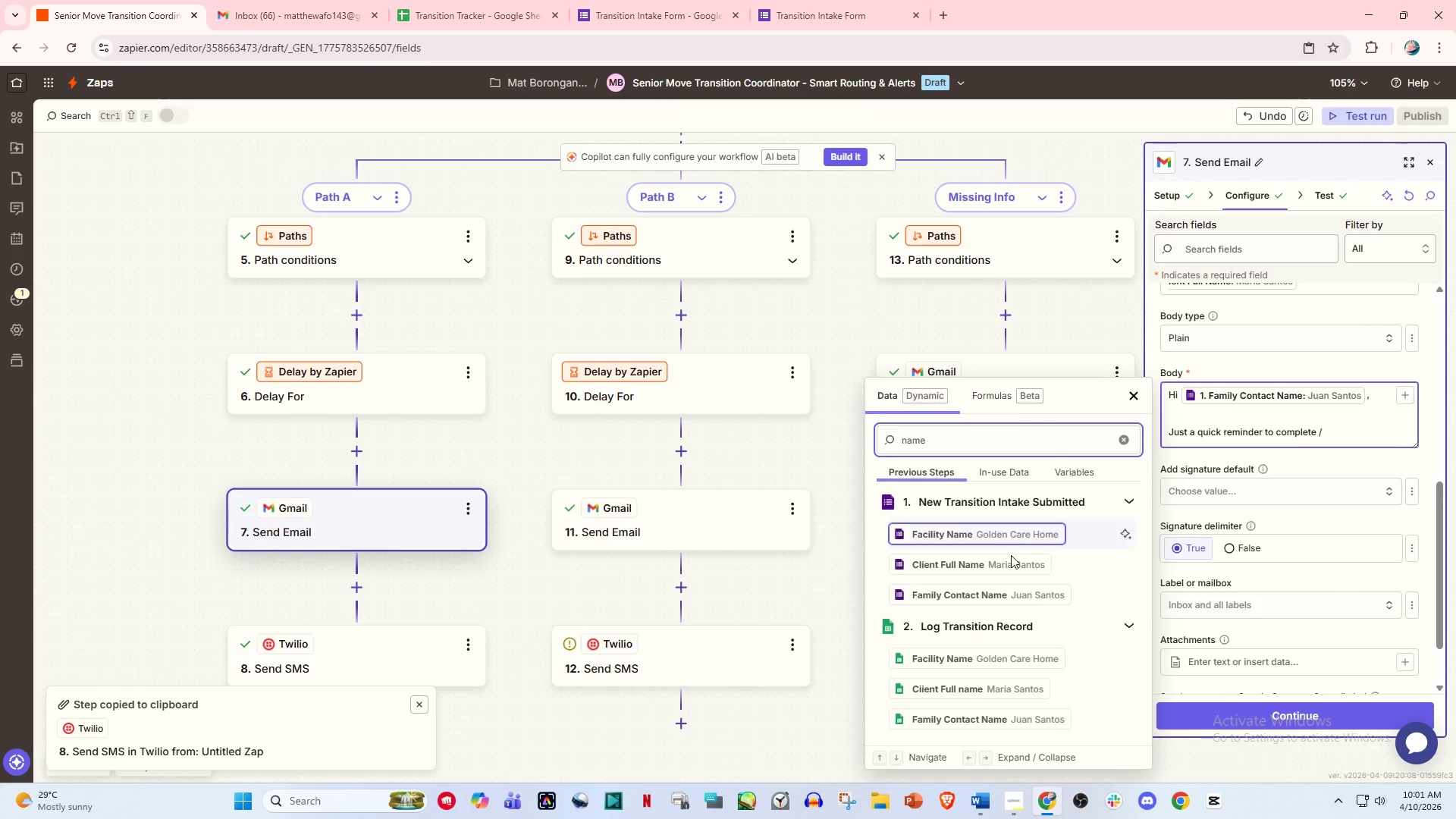 
left_click([1009, 570])
 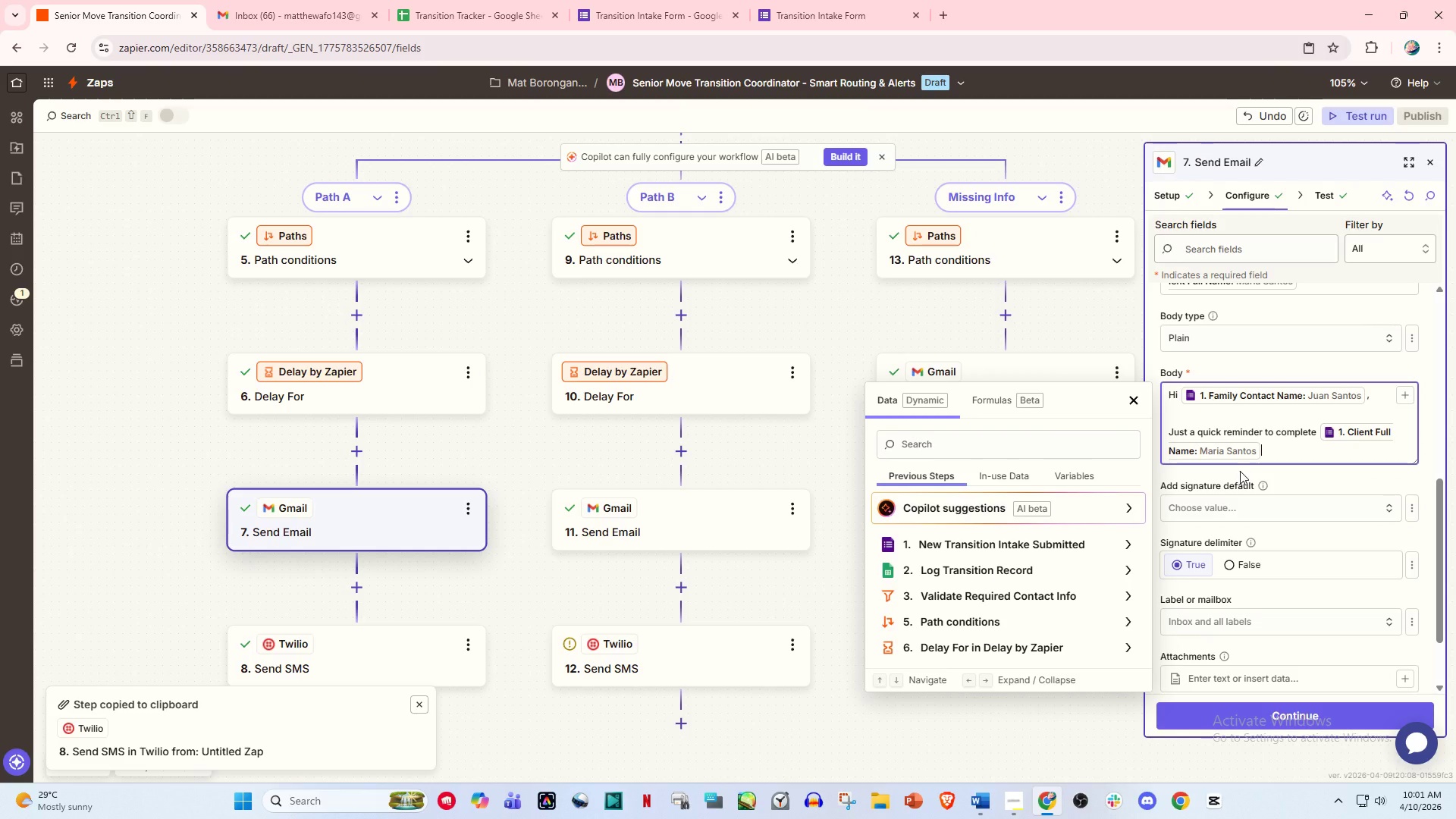 
wait(7.48)
 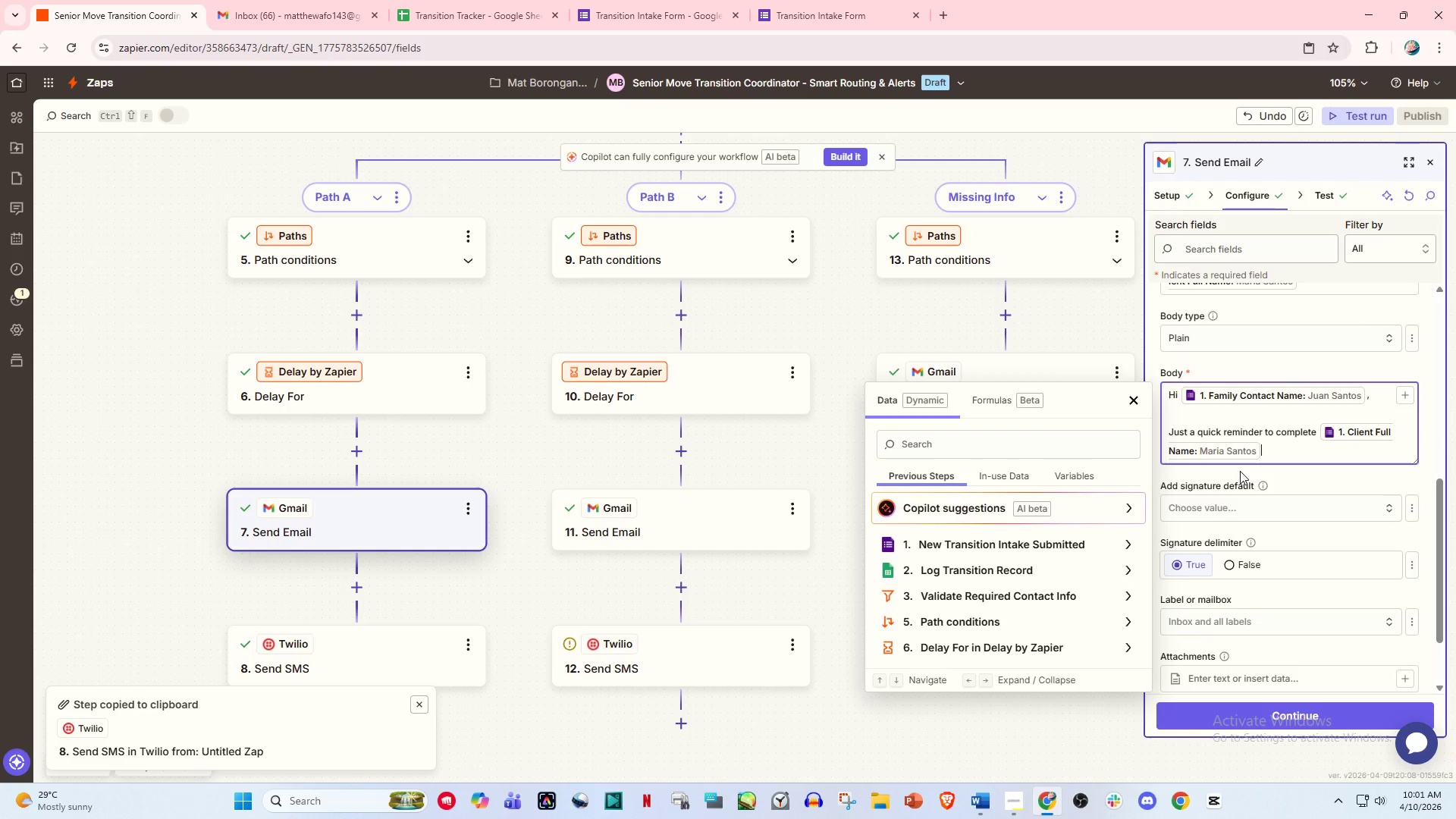 
type( m)
key(Backspace)
type(mediacal)
key(Backspace)
key(Backspace)
key(Backspace)
key(Backspace)
type(cal Clearan)
key(Backspace)
type(clearance before the mobe on )
key(Backspace)
key(Backspace)
key(Backspace)
key(Backspace)
key(Backspace)
key(Backspace)
type(ve on /)
 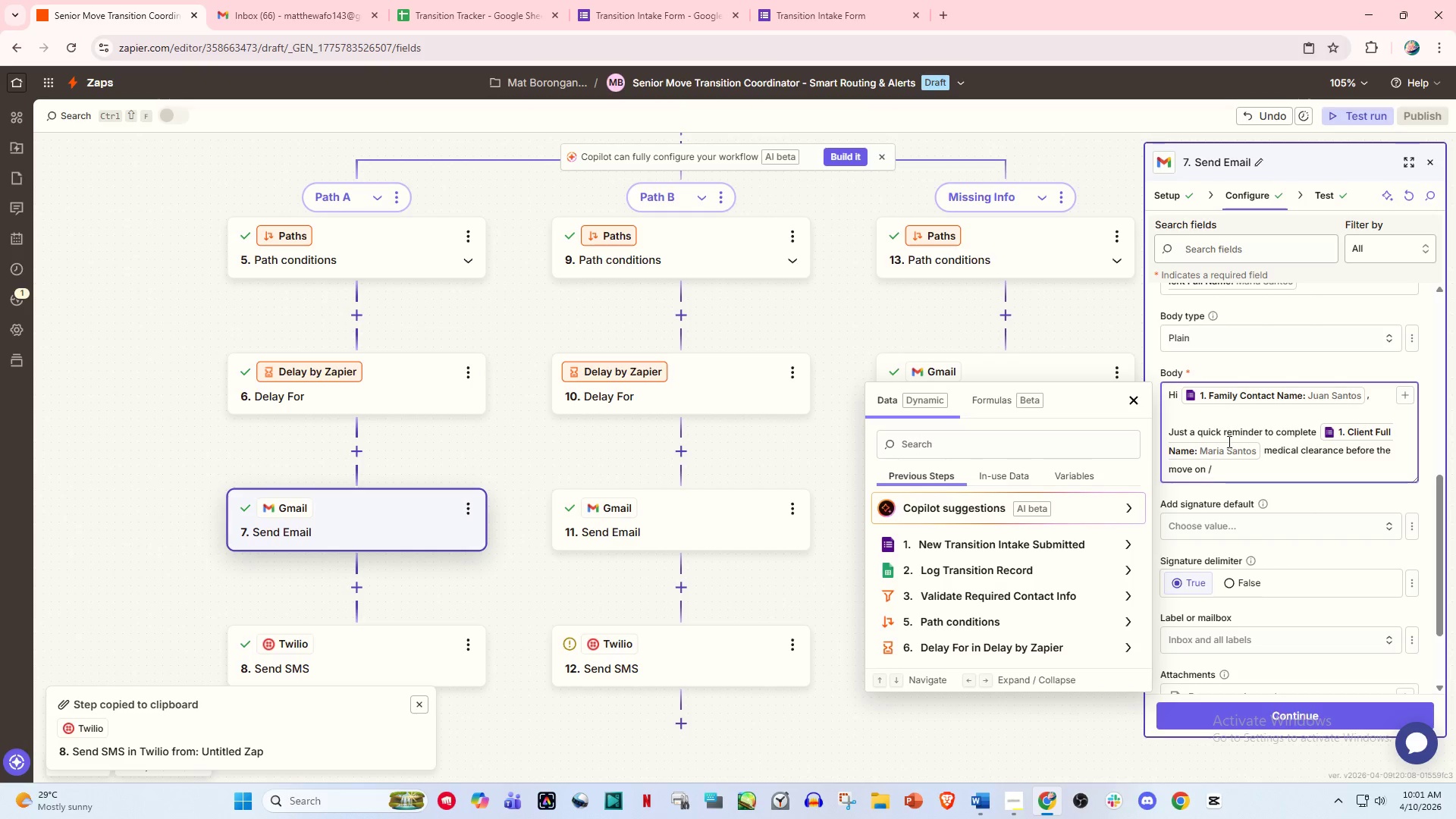 
left_click([1062, 537])
 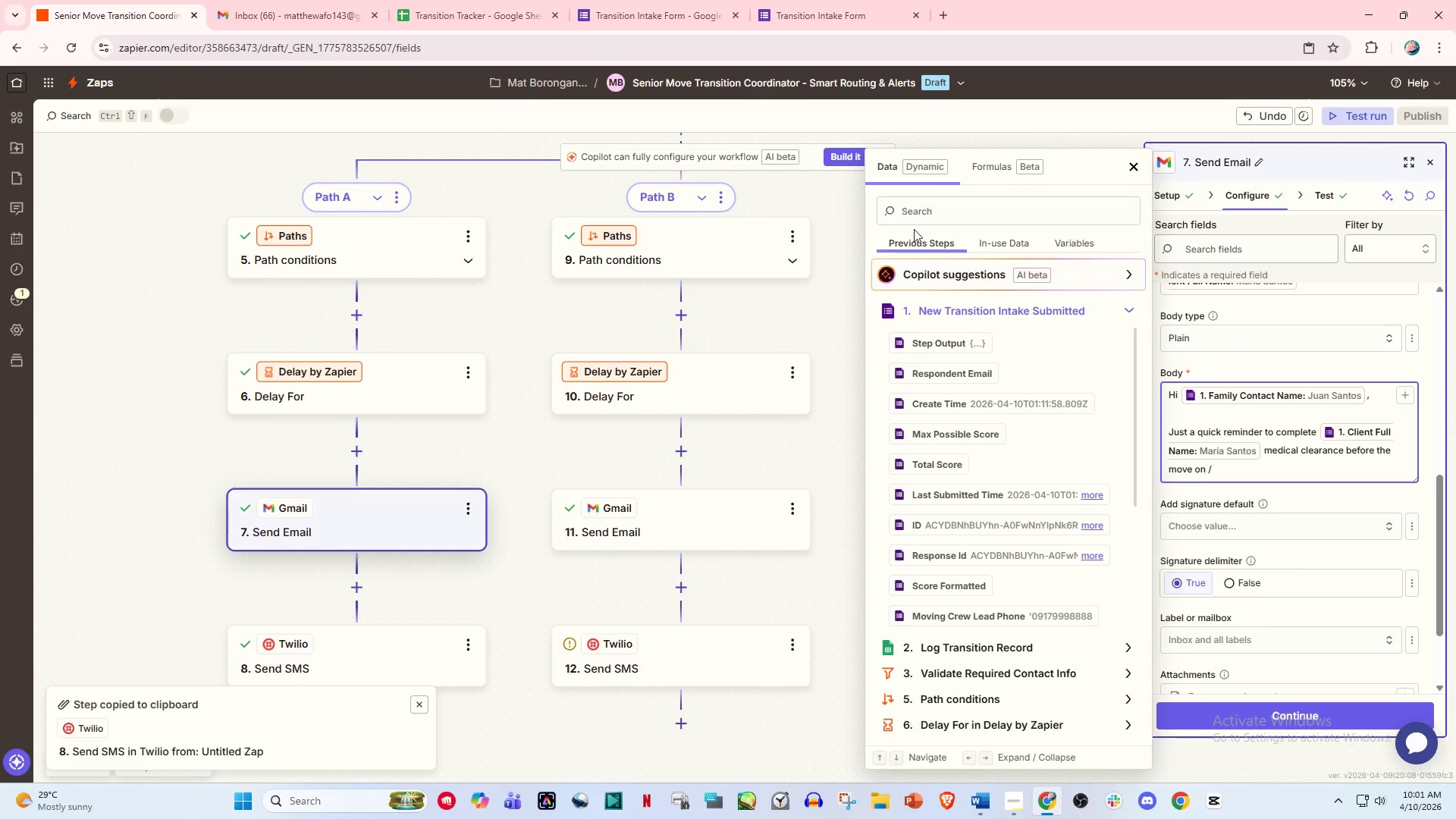 
double_click([918, 215])
 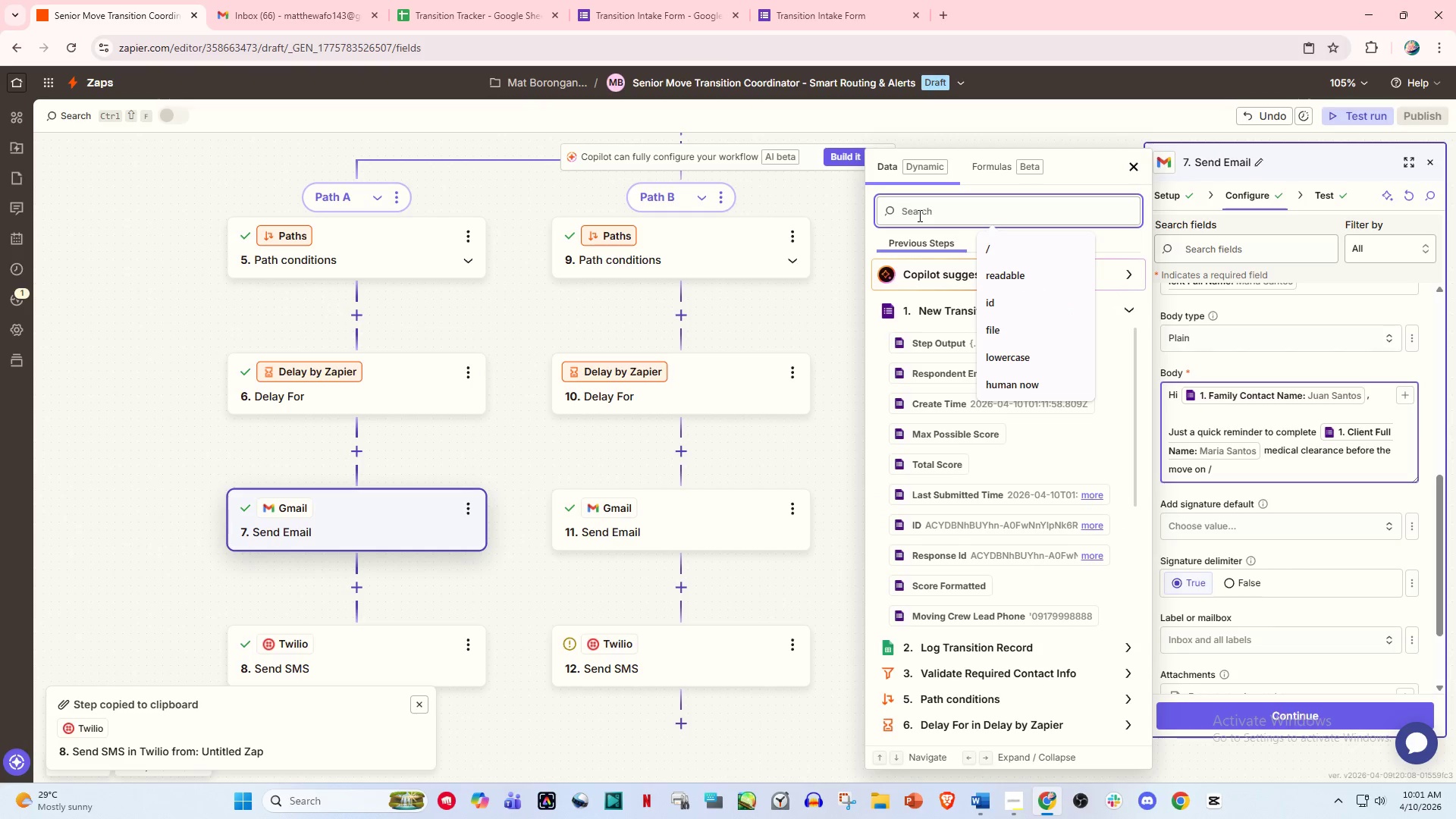 
type(mov)
 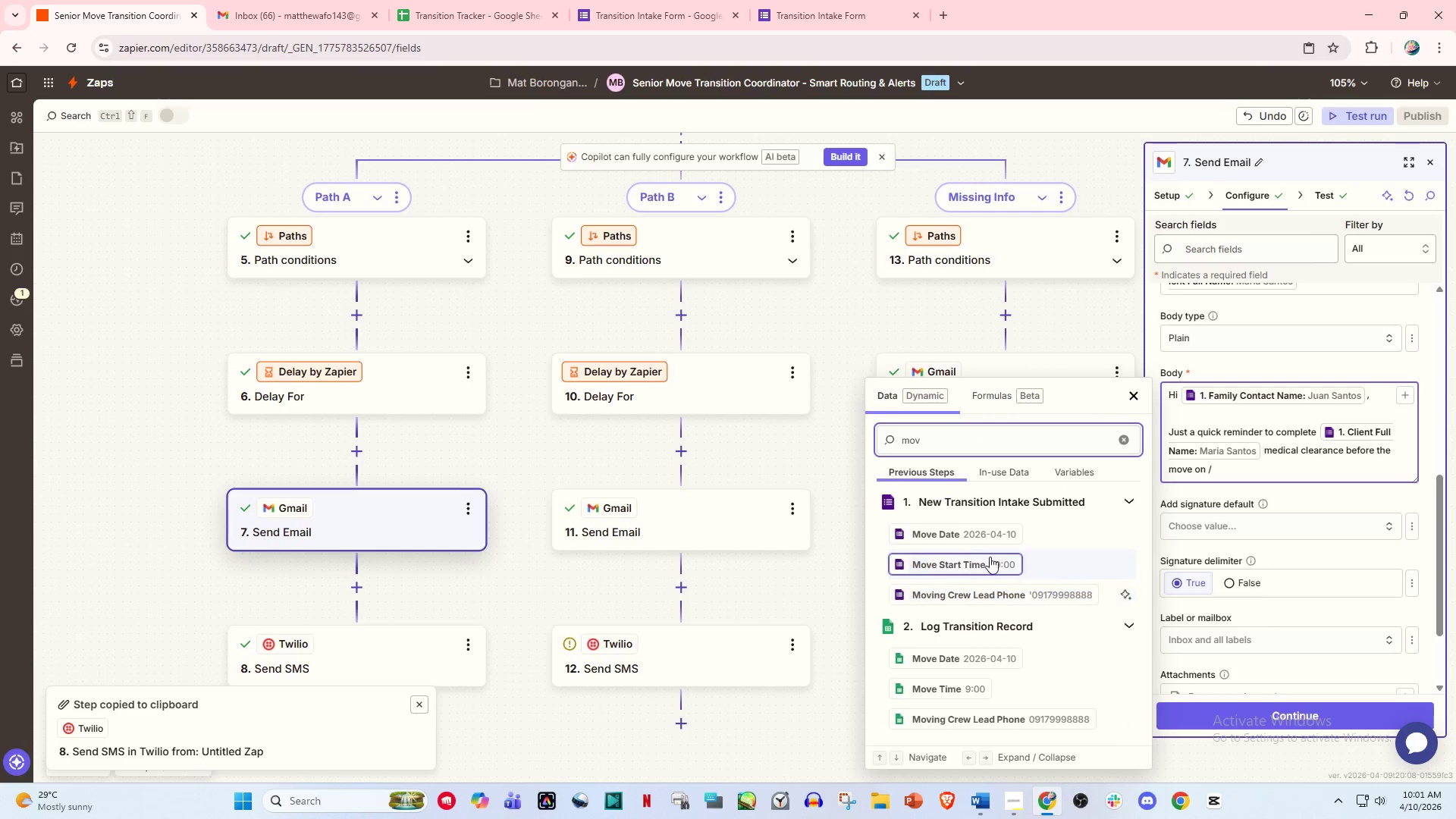 
left_click([990, 536])
 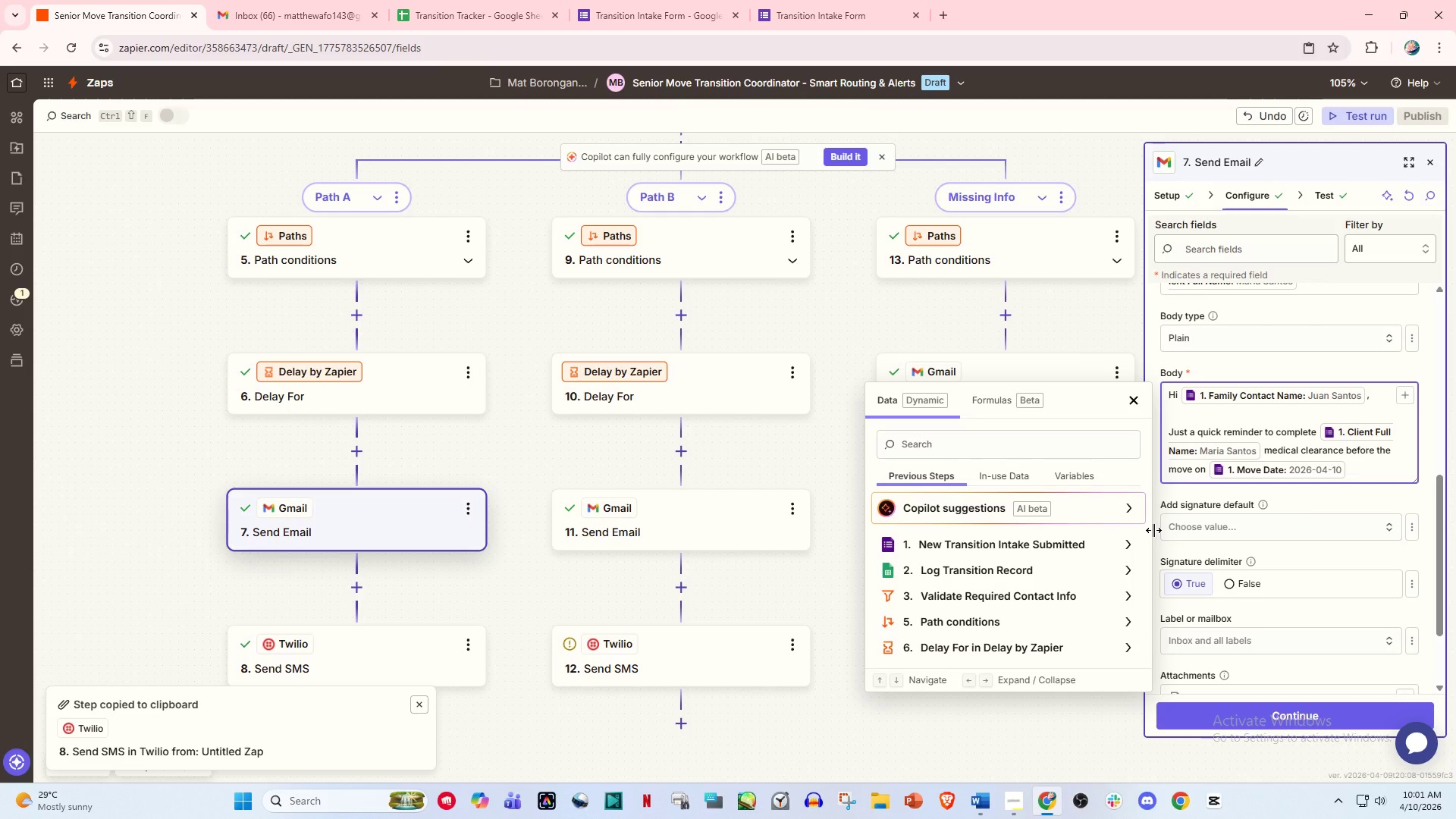 
key(Enter)
 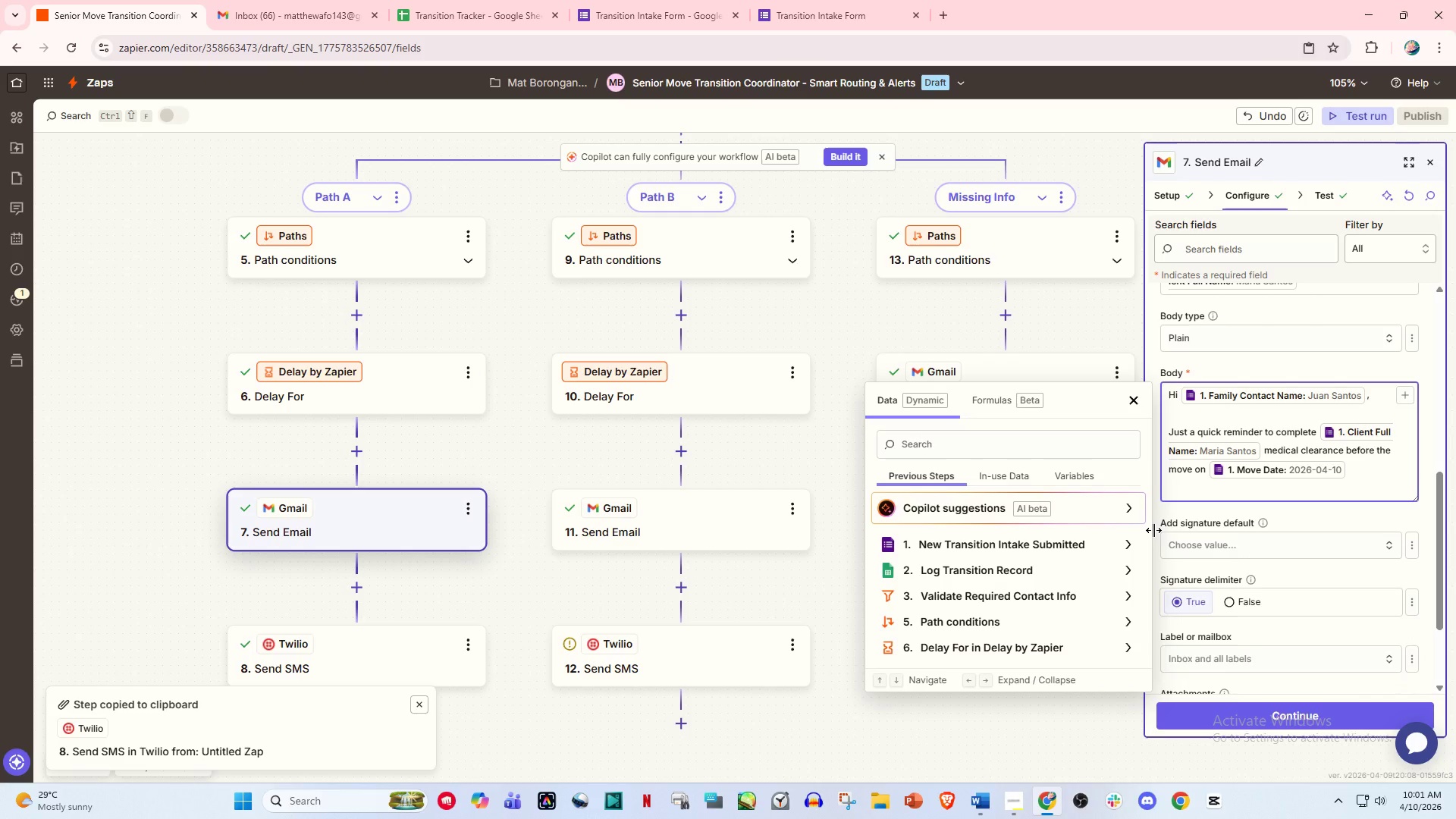 
key(Enter)
 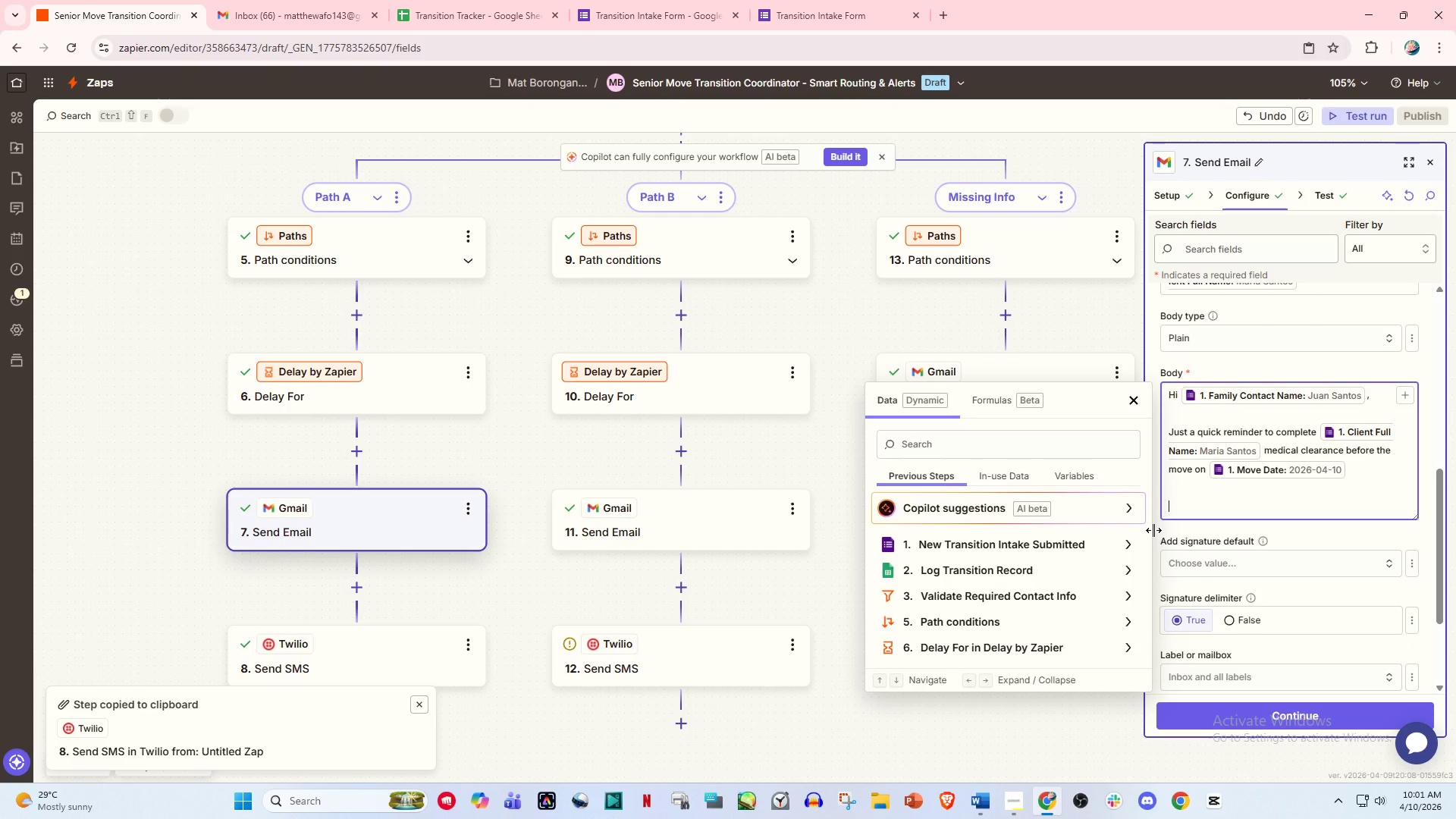 
type(Let us know if u)
key(Backspace)
type(you need any help--we're here for you)
 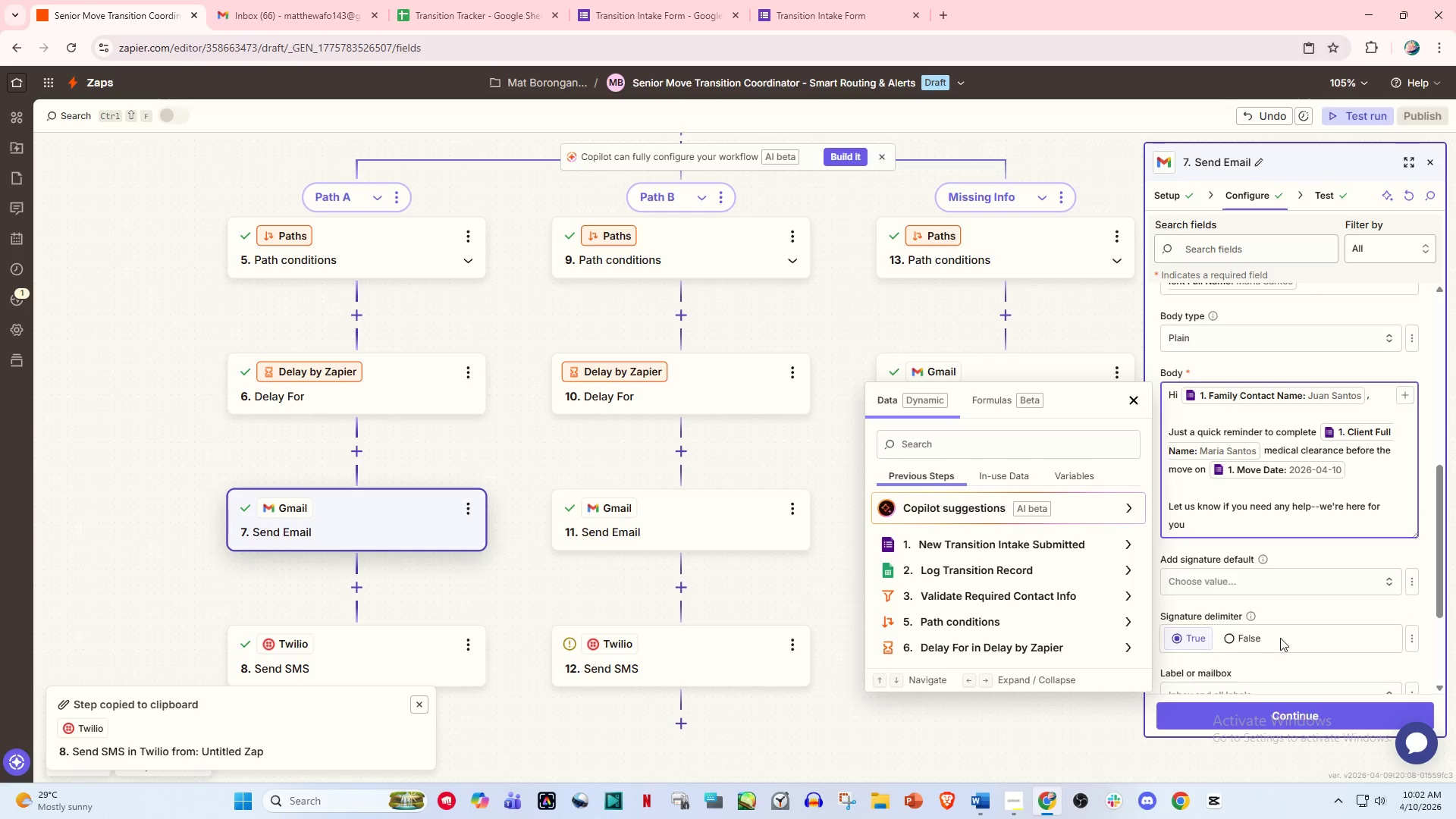 
scroll: coordinate [1296, 626], scroll_direction: down, amount: 2.0
 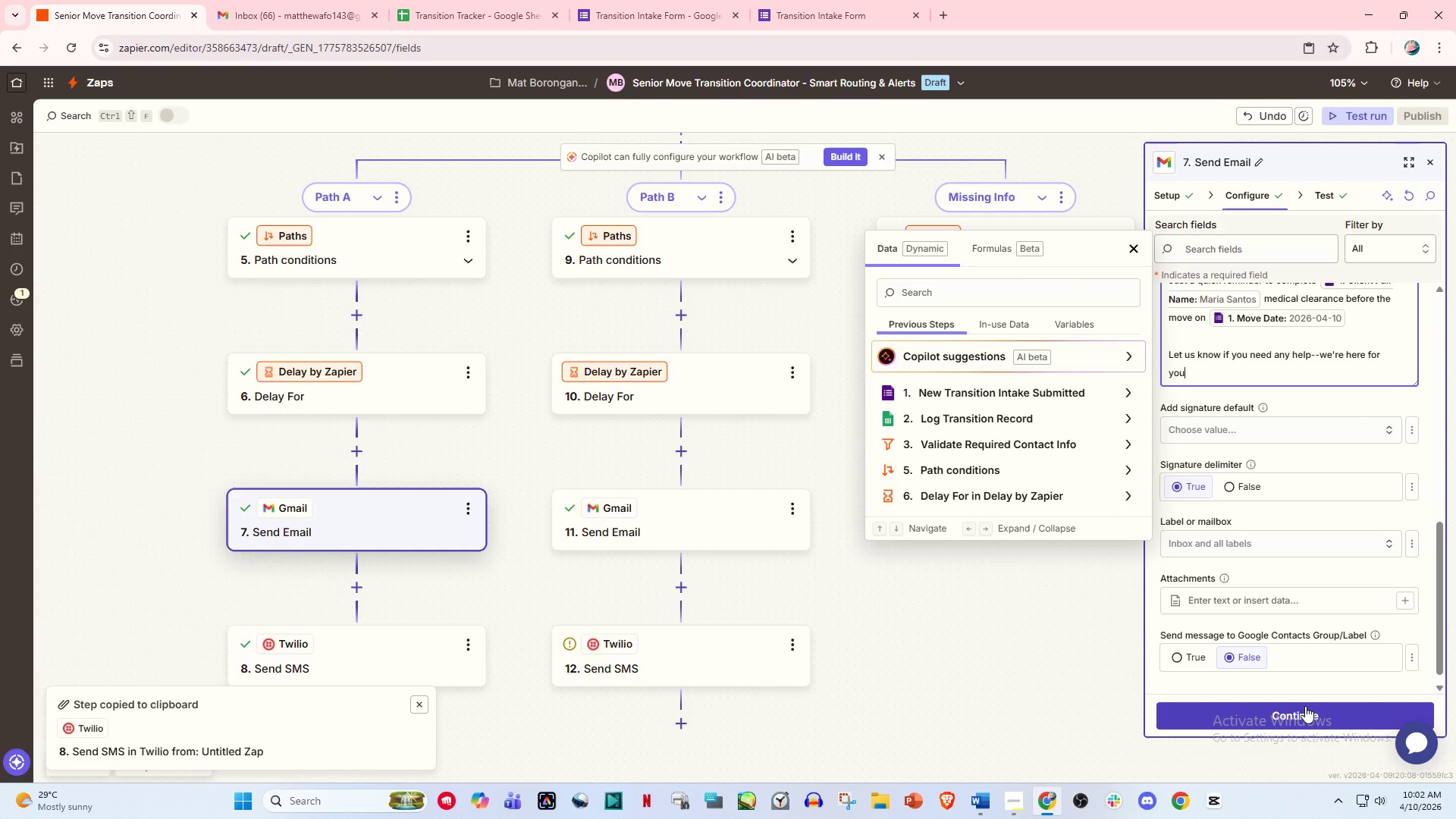 
left_click([1305, 706])
 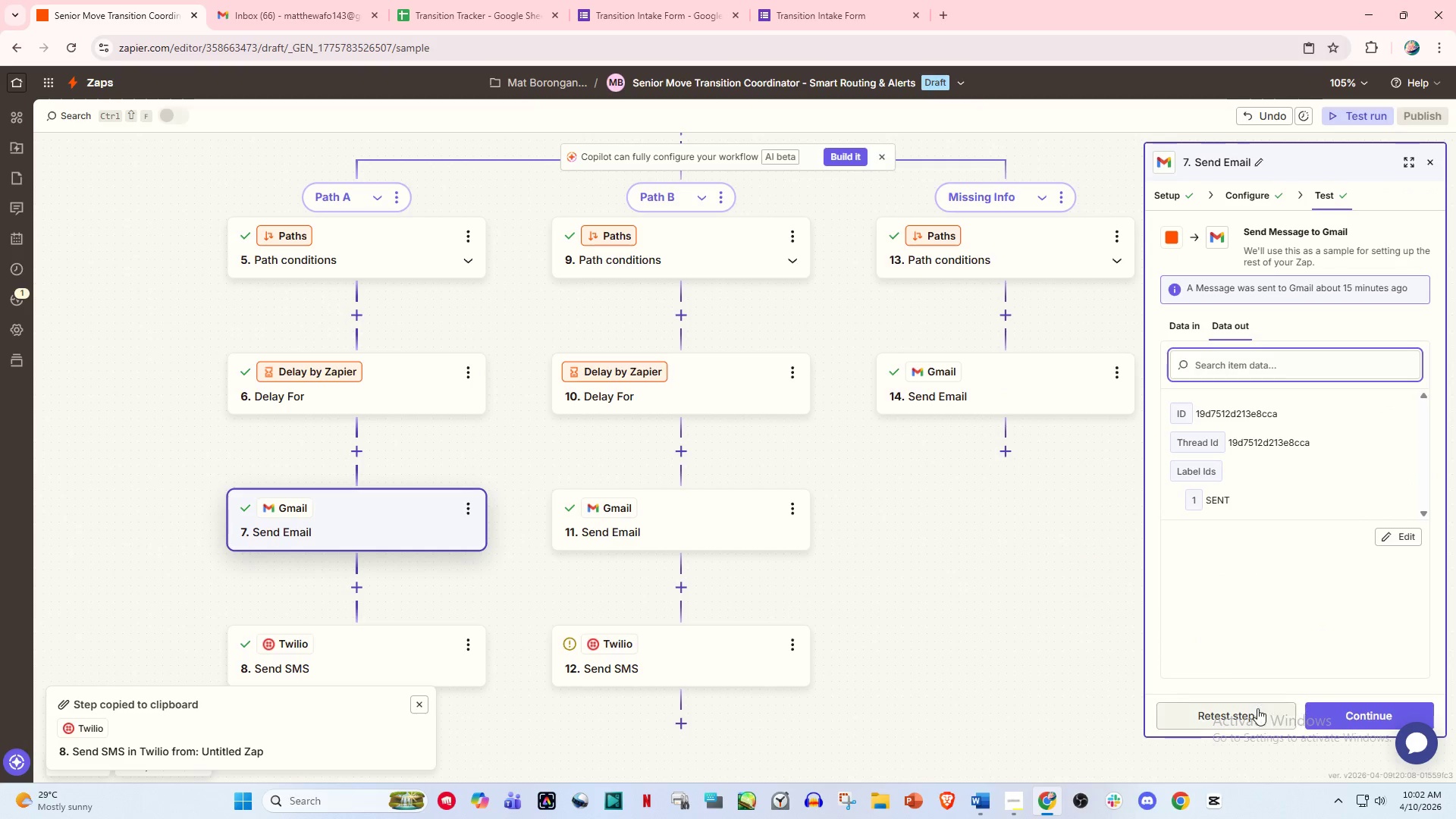 
left_click([1257, 710])
 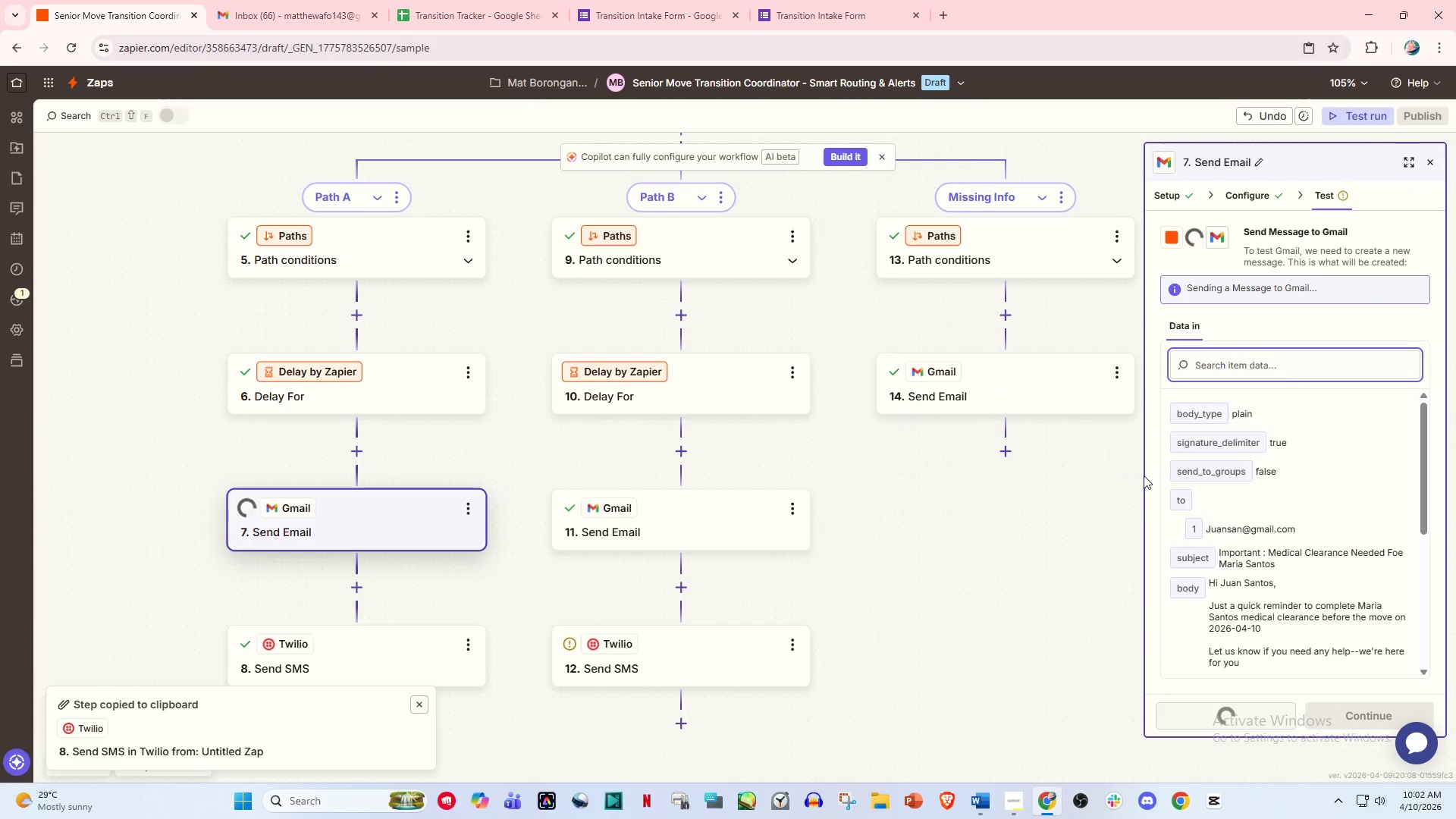 
scroll: coordinate [488, 371], scroll_direction: down, amount: 4.0
 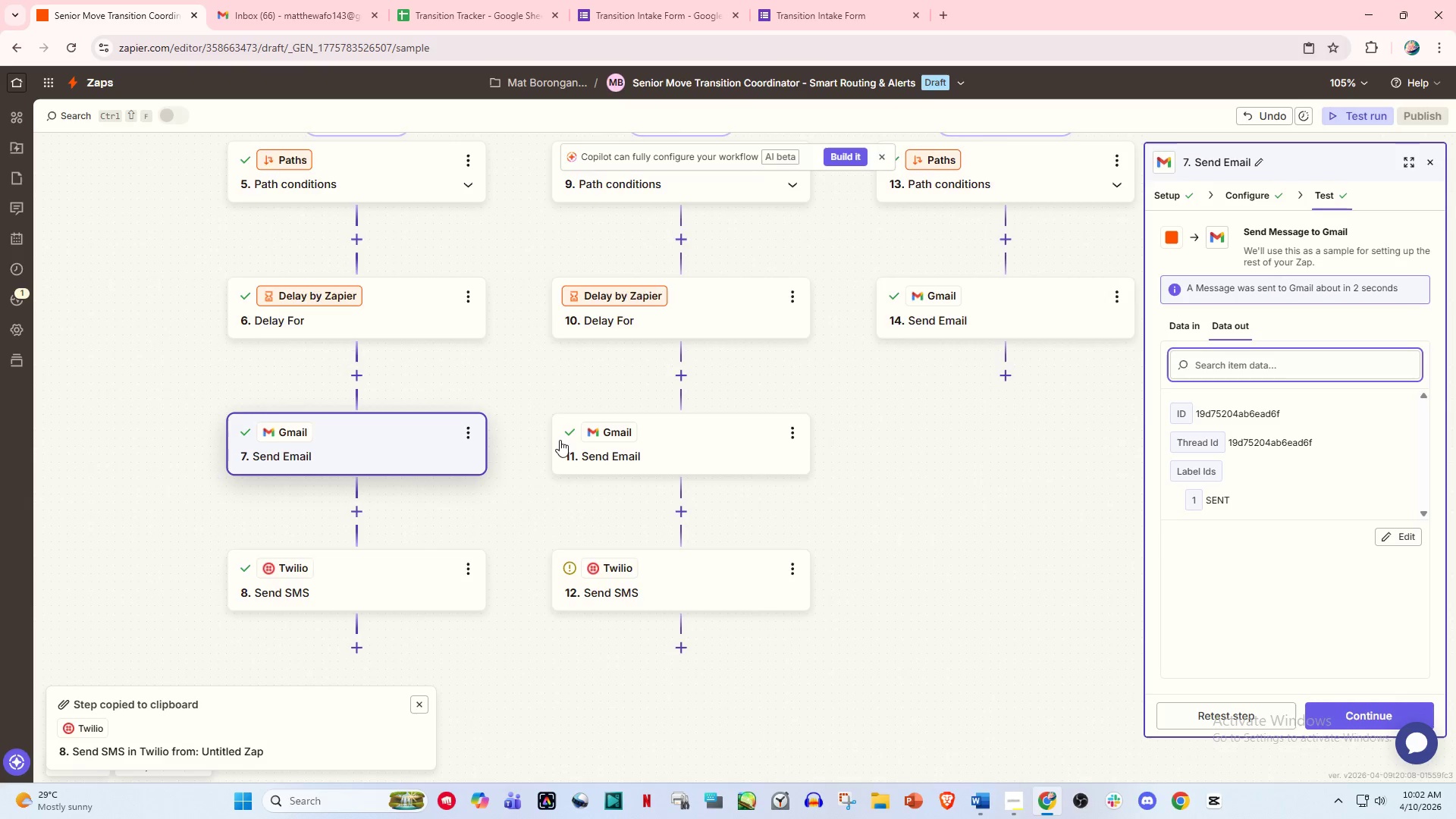 
scroll: coordinate [564, 444], scroll_direction: up, amount: 1.0
 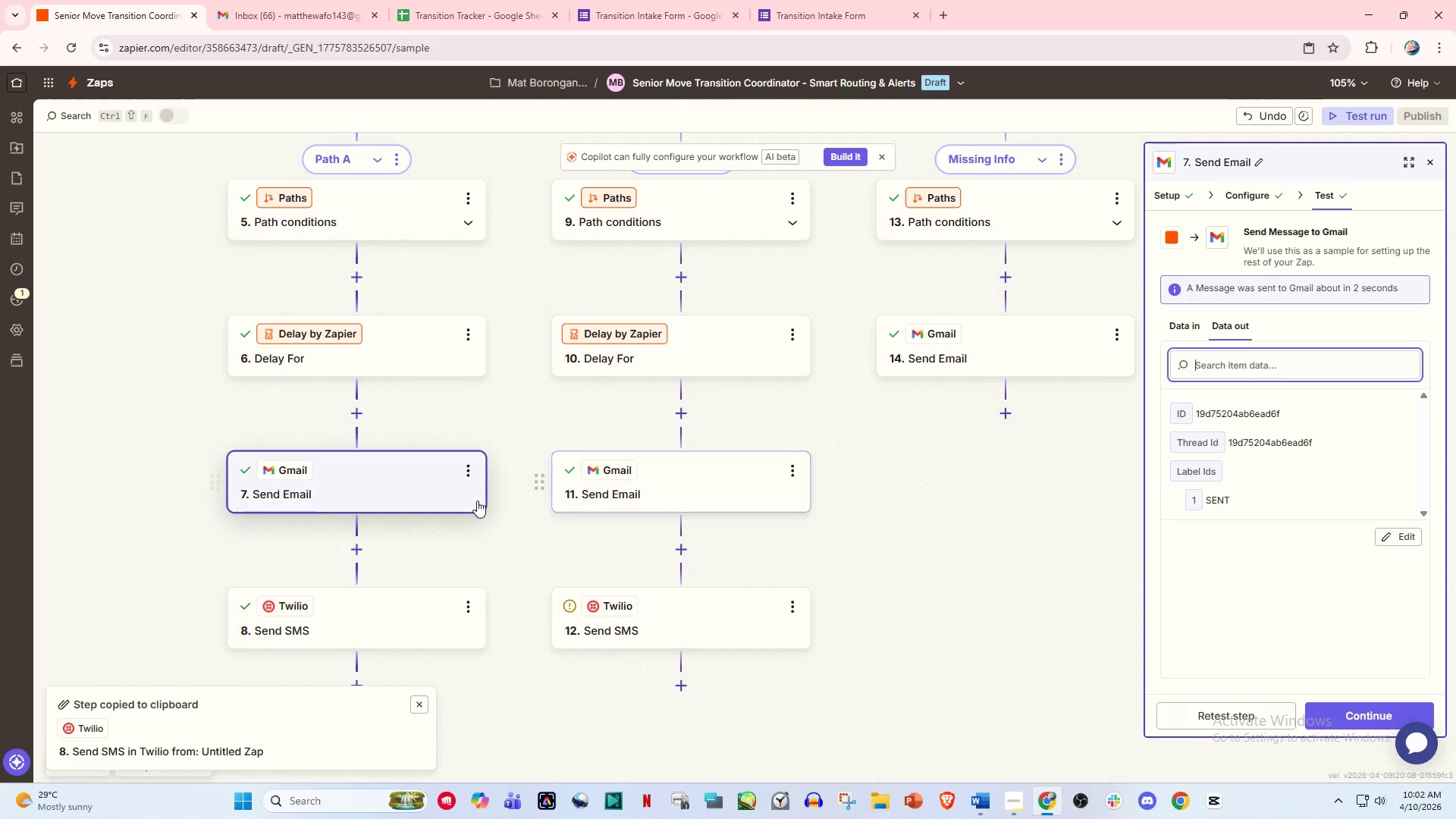 
scroll: coordinate [461, 493], scroll_direction: down, amount: 2.0
 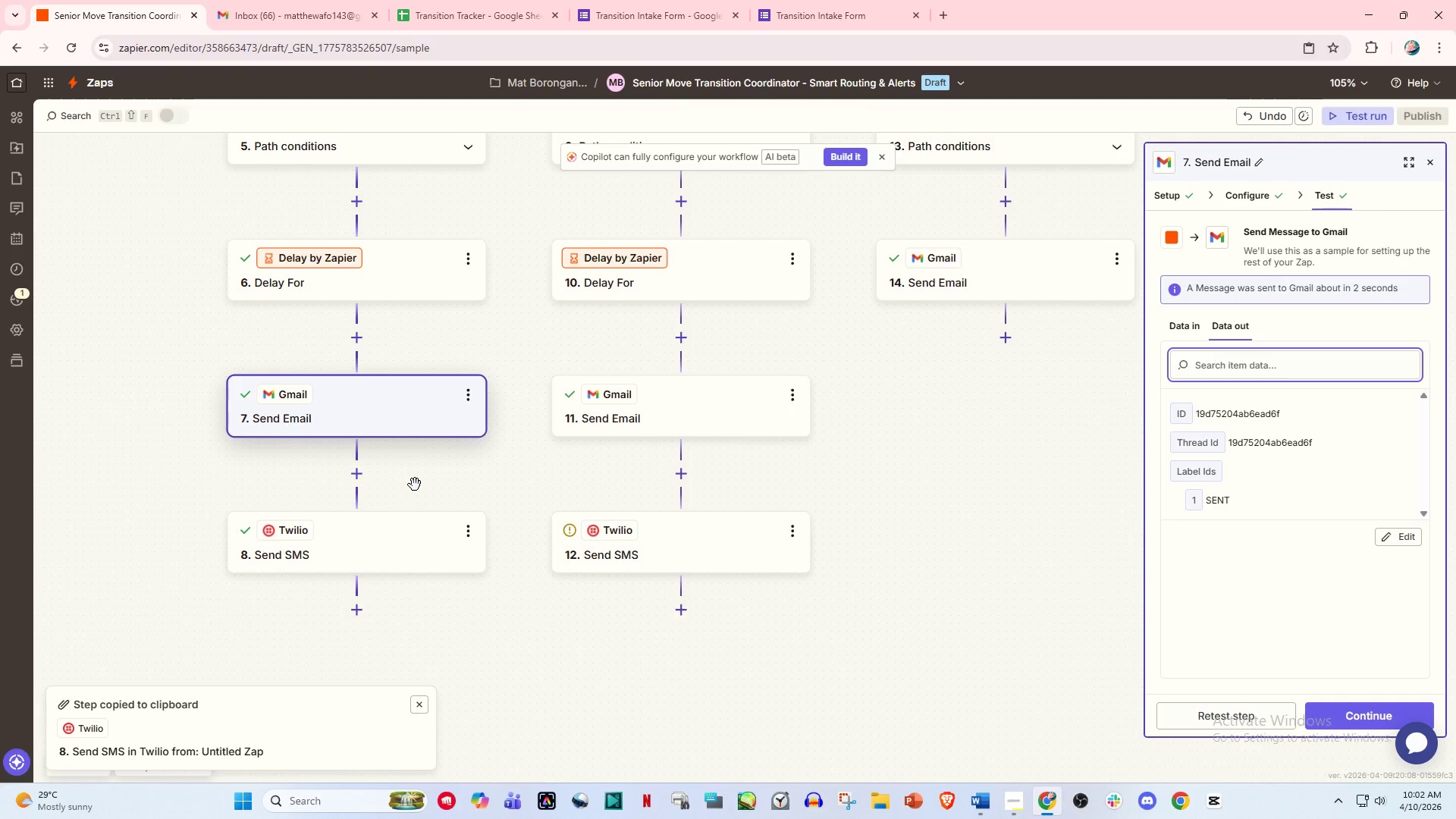 
wait(20.55)
 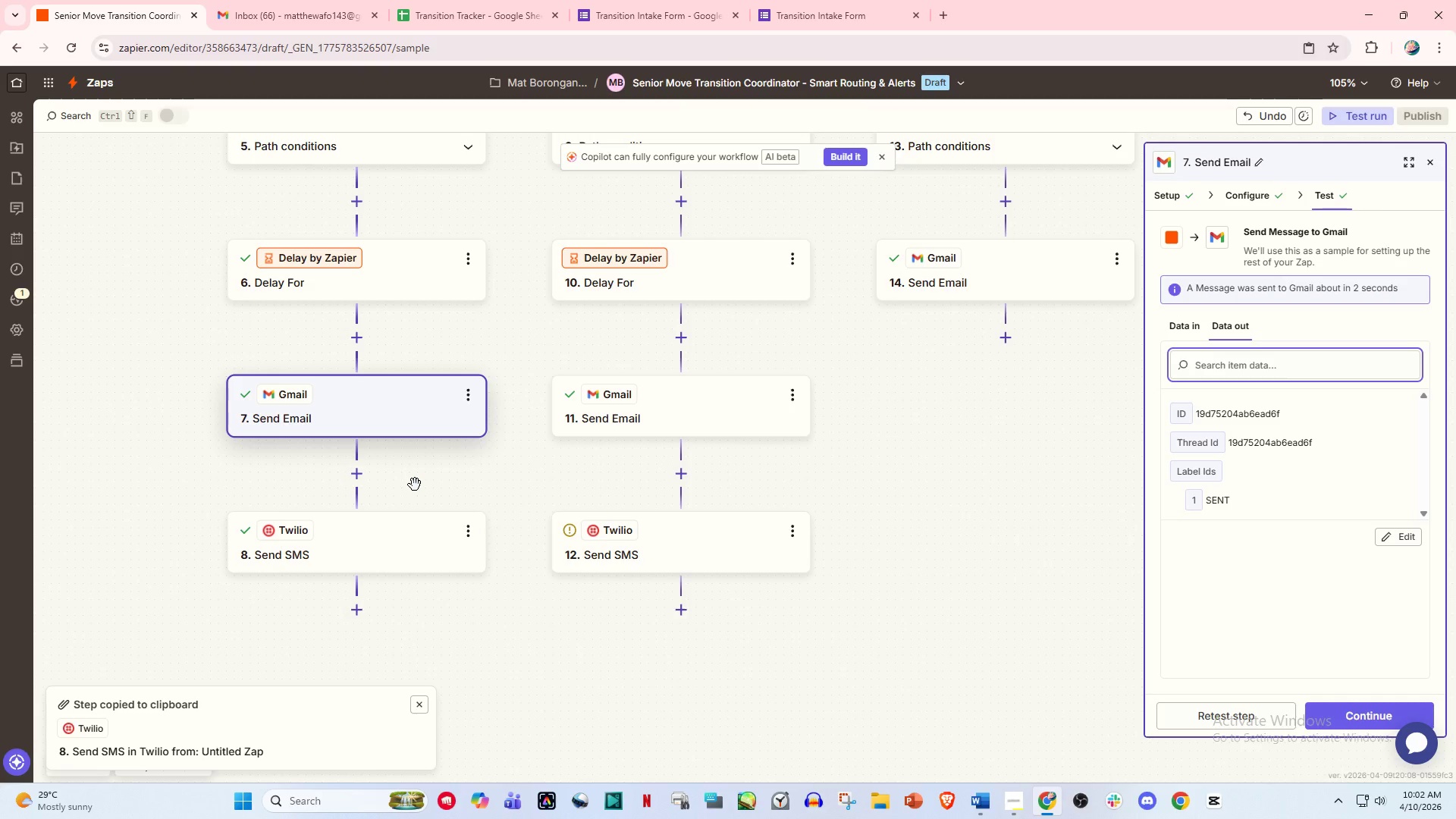 
left_click([686, 380])
 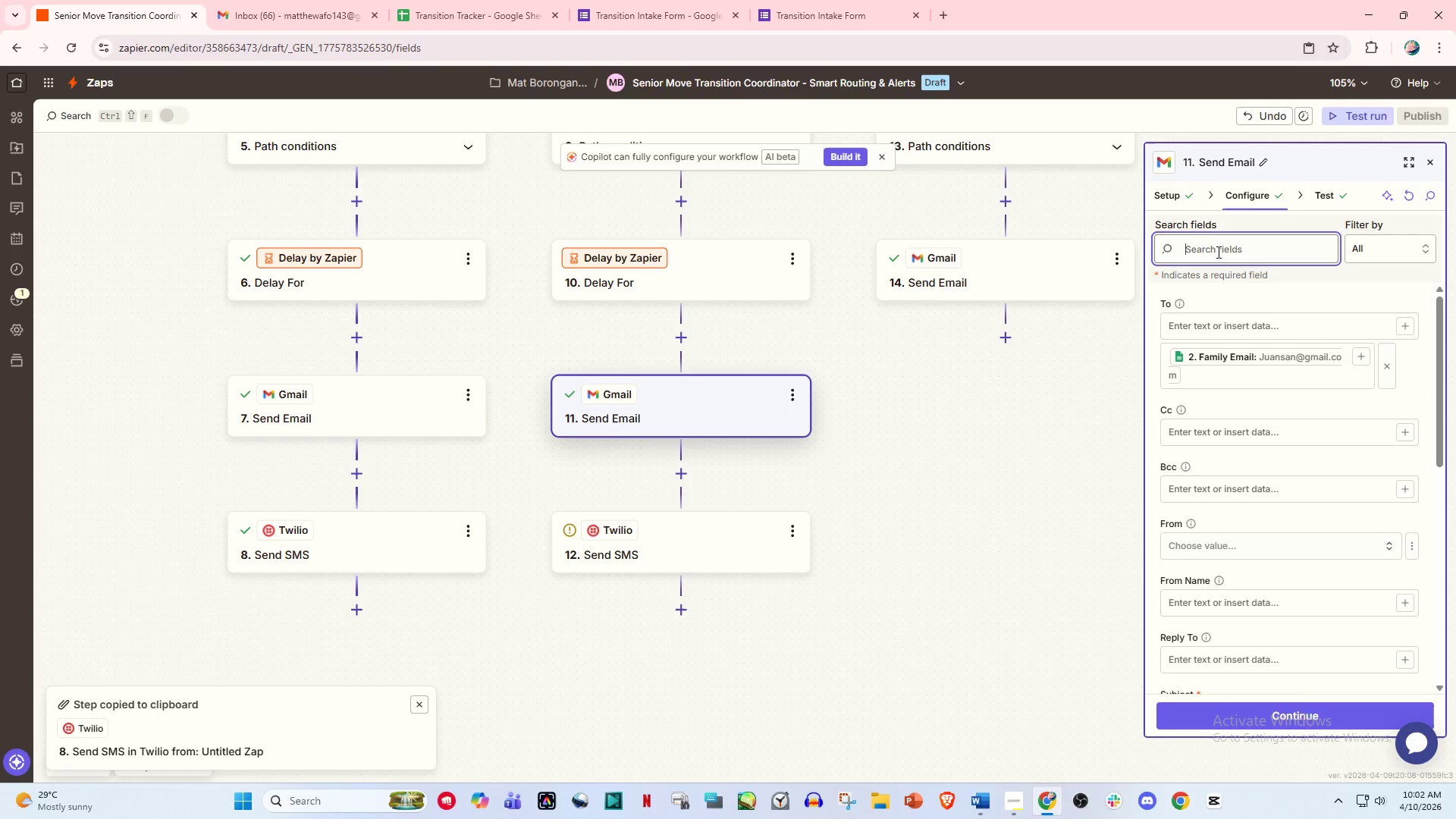 
left_click([1255, 188])
 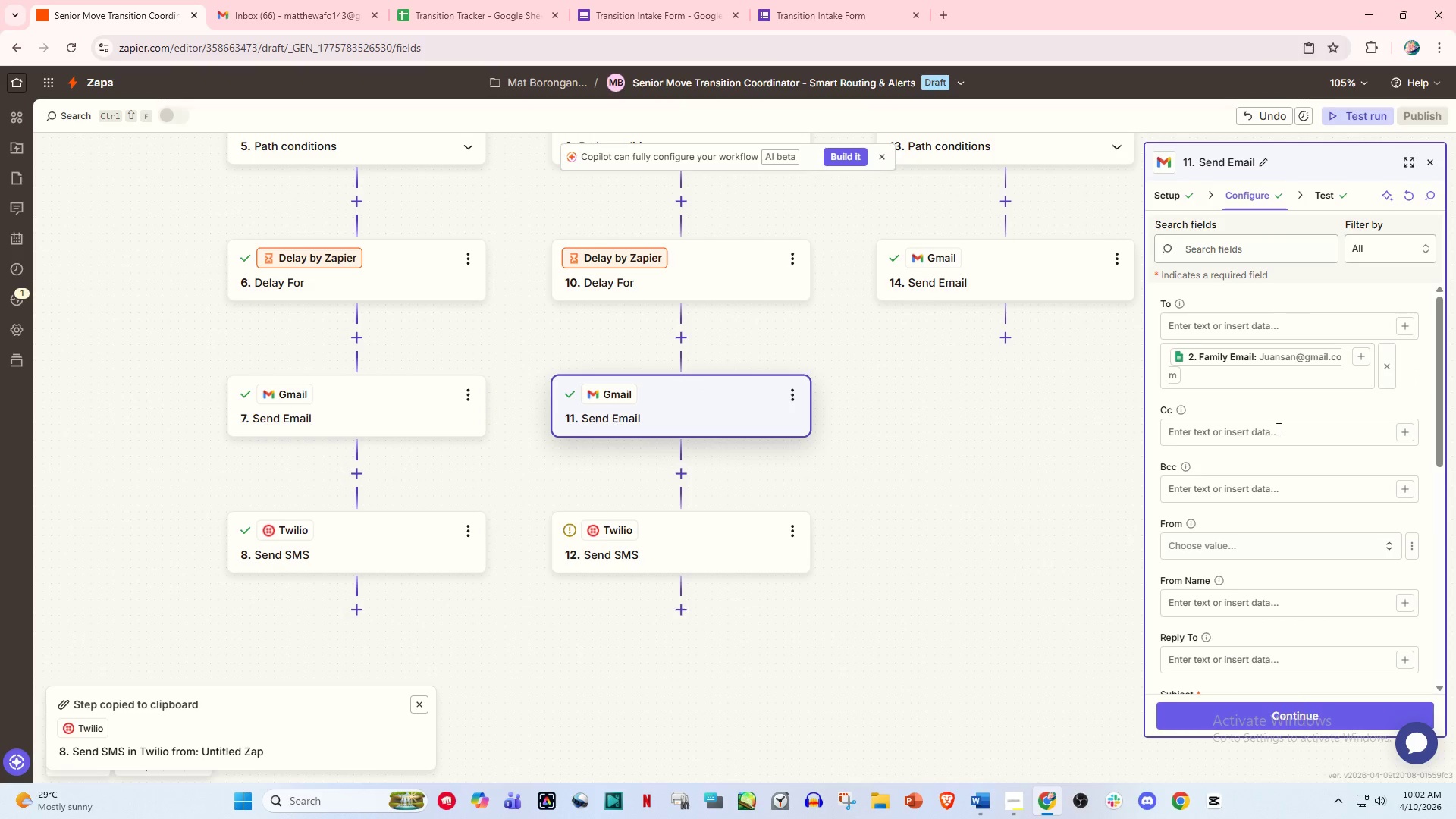 
scroll: coordinate [1272, 451], scroll_direction: down, amount: 6.0
 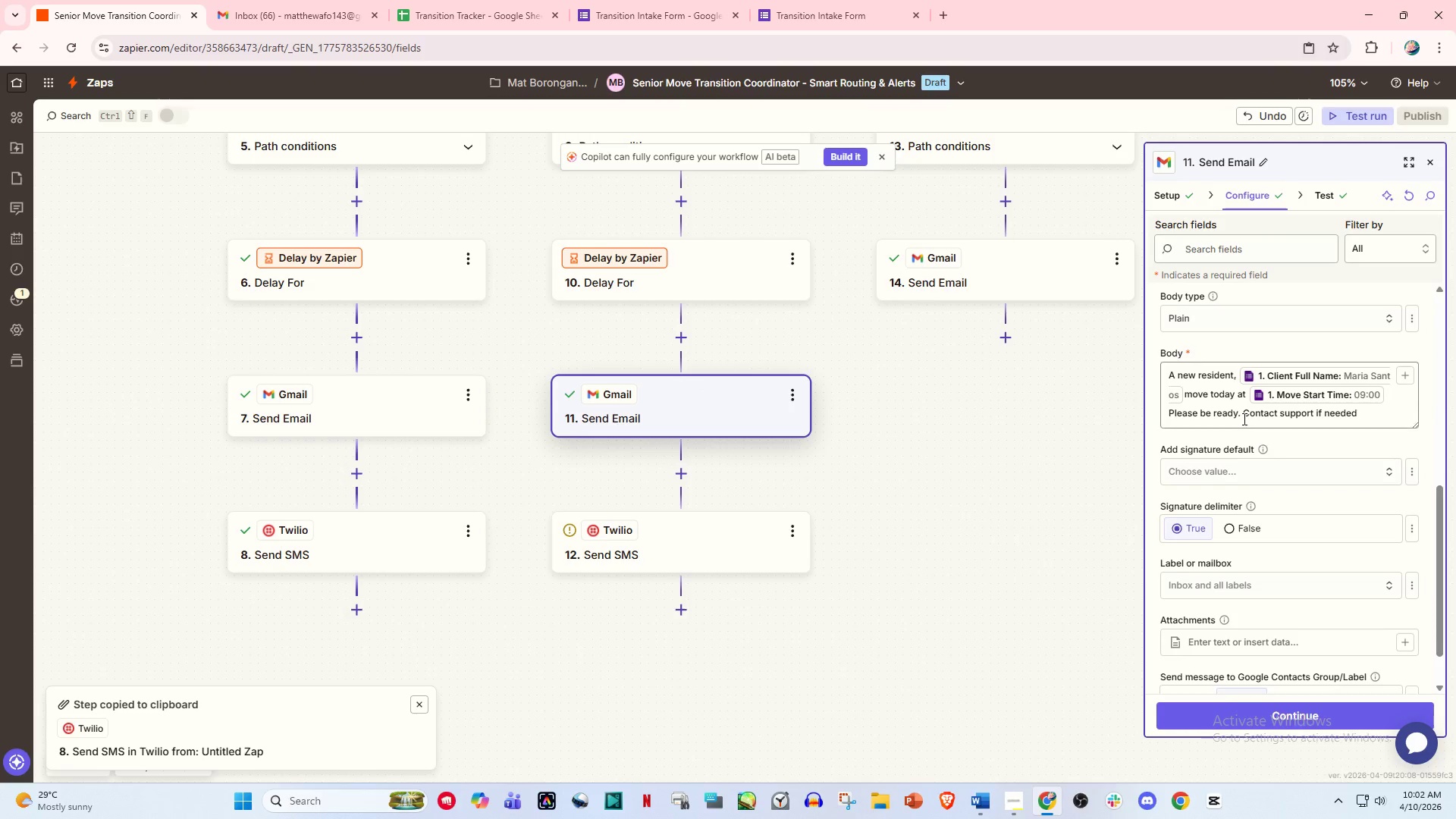 
scroll: coordinate [1243, 419], scroll_direction: up, amount: 1.0
 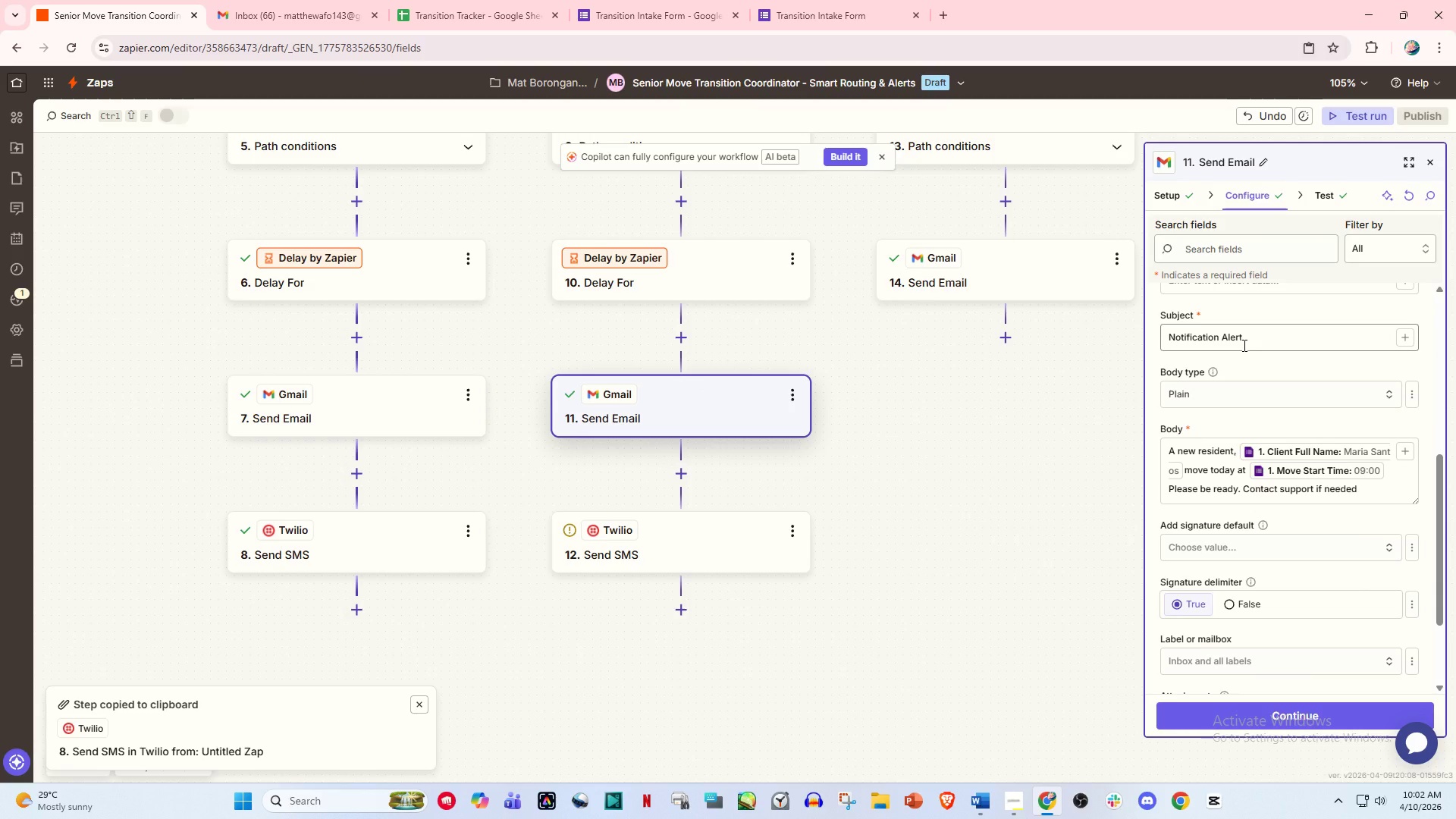 
wait(5.28)
 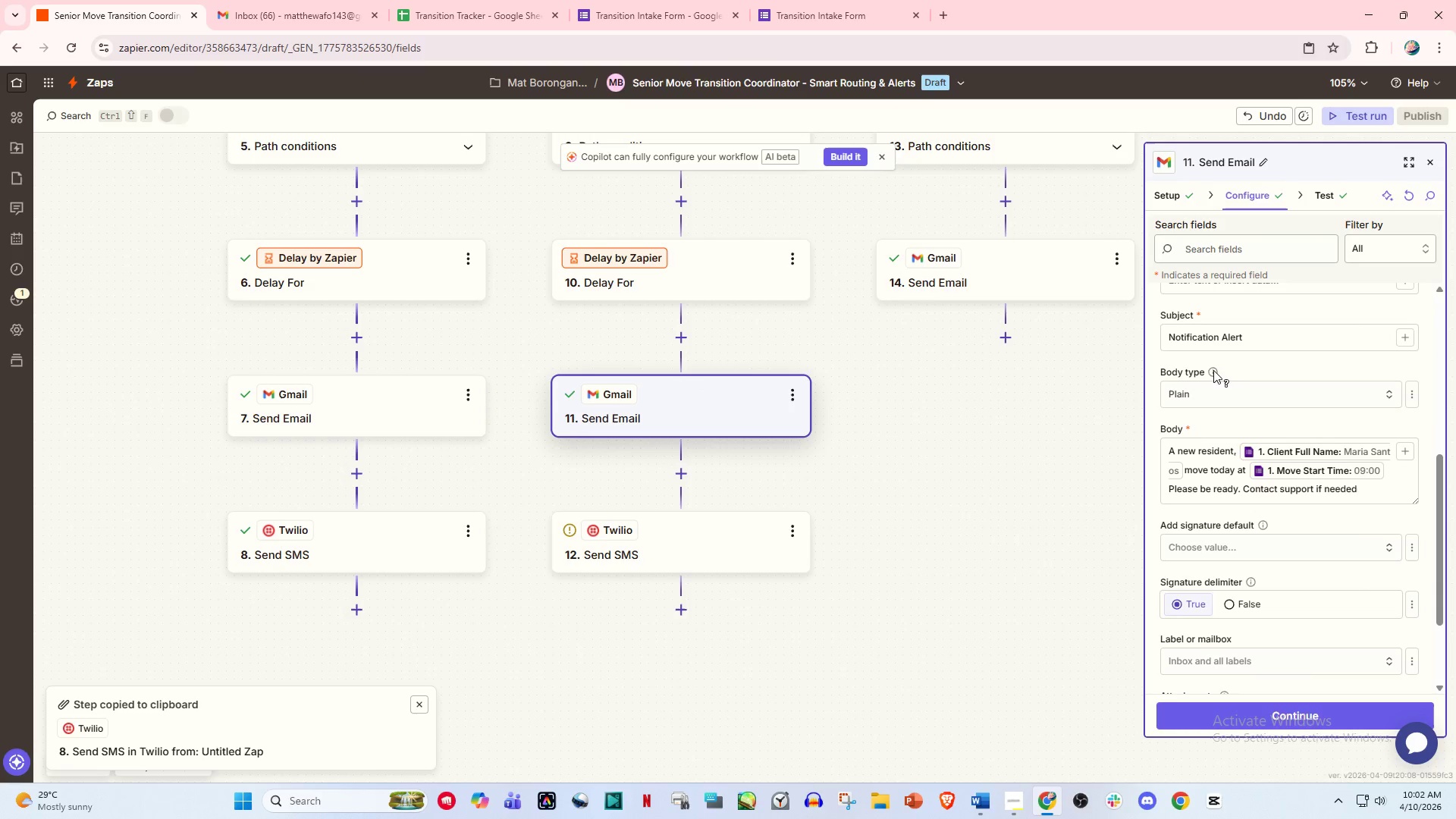 
left_click_drag(start_coordinate=[1264, 337], to_coordinate=[1057, 339])
 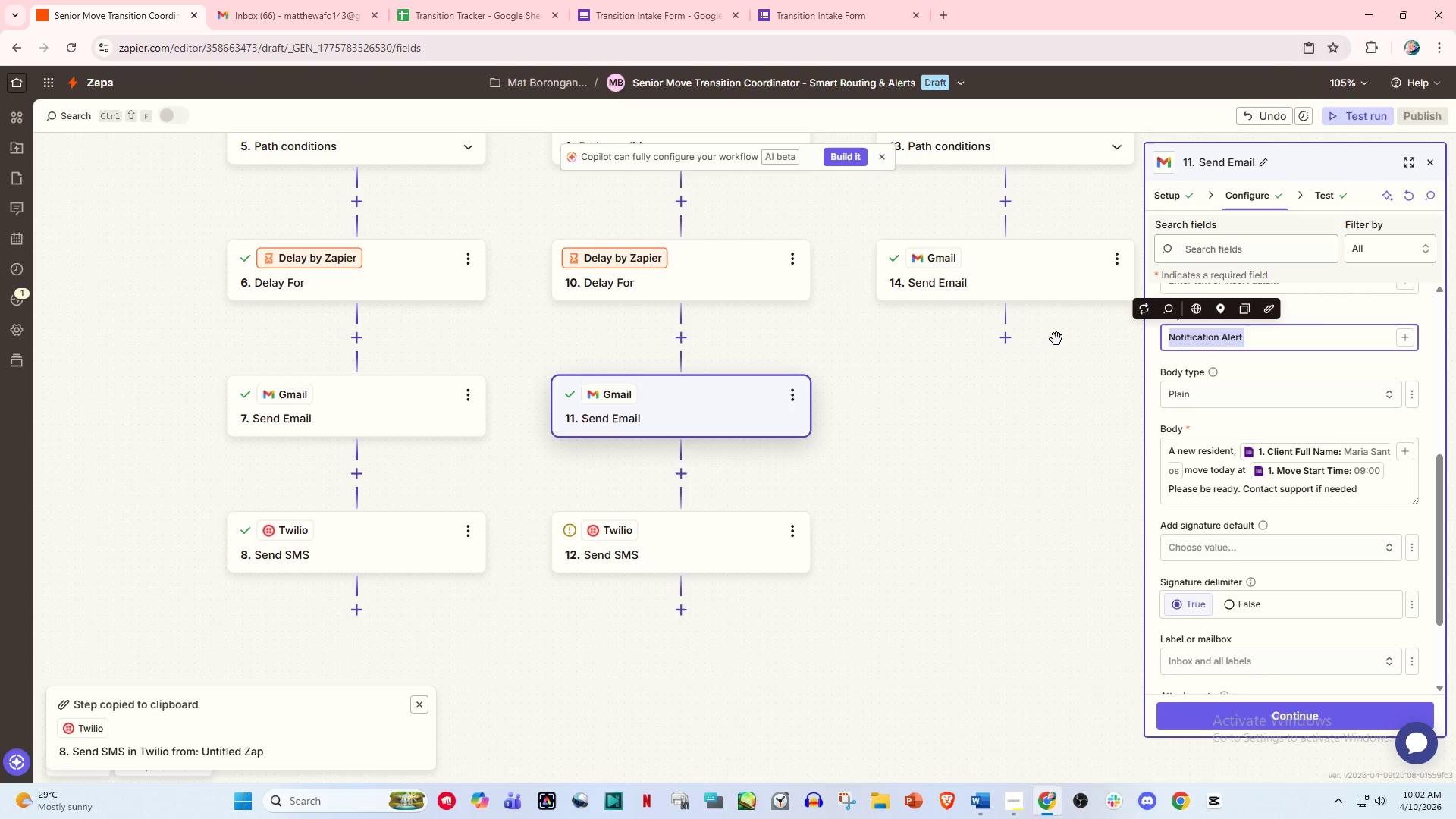 
type(Upcoming Arriva;l)
key(Backspace)
type(l - )
key(Backspace)
key(Backspace)
key(Backspace)
key(Backspace)
type( - /)
 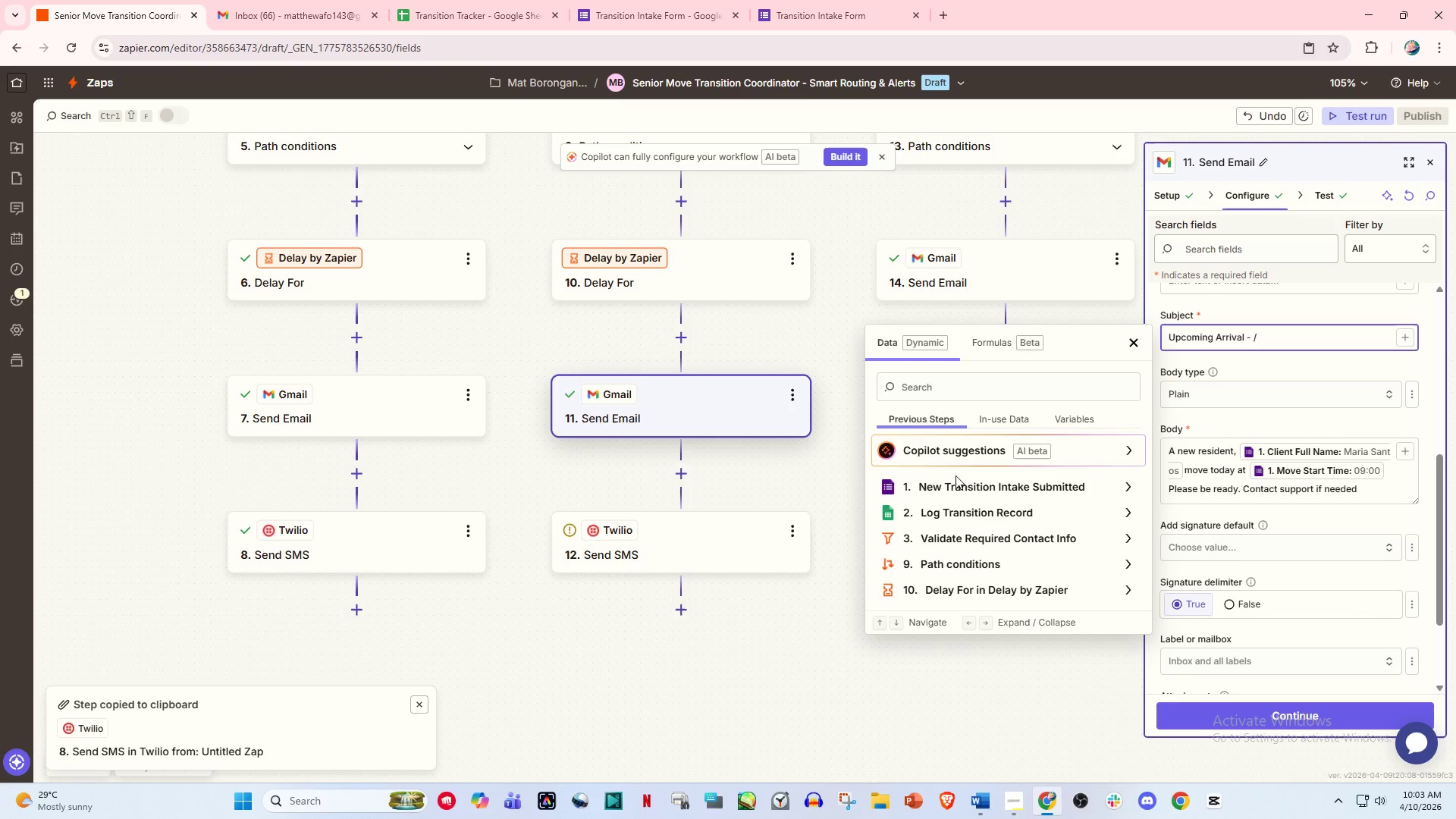 
left_click([971, 482])
 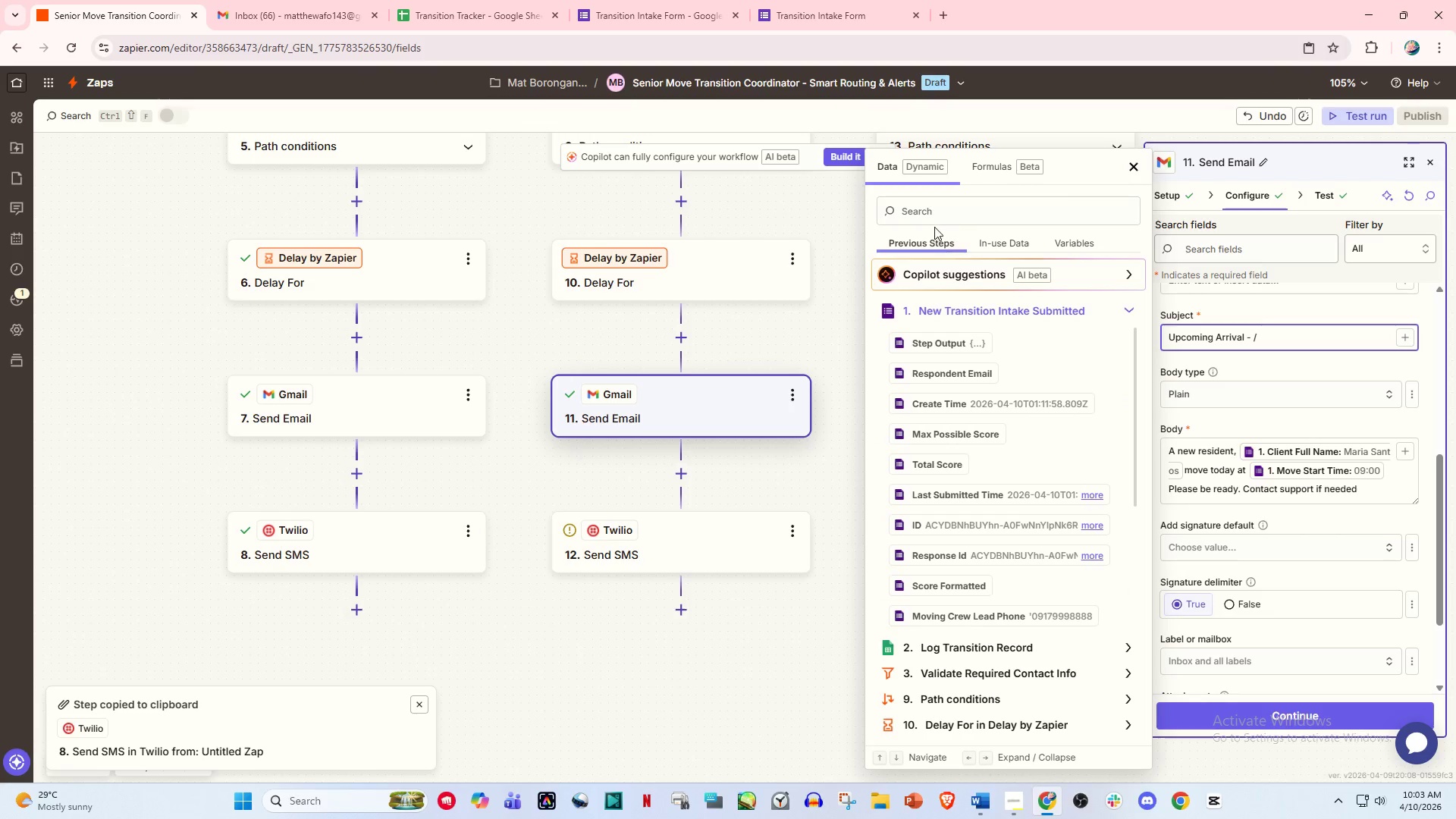 
left_click([934, 215])
 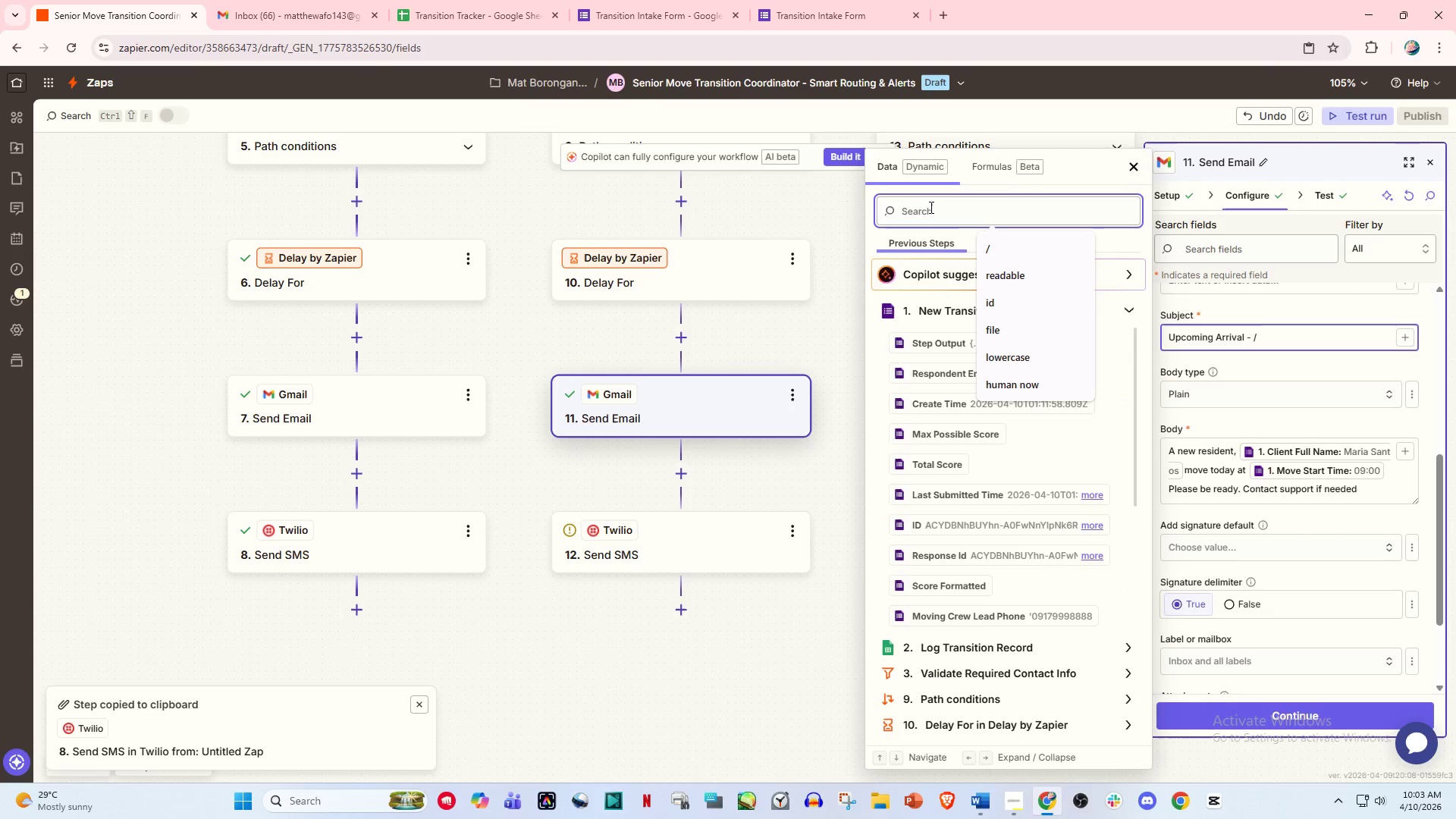 
type(name)
 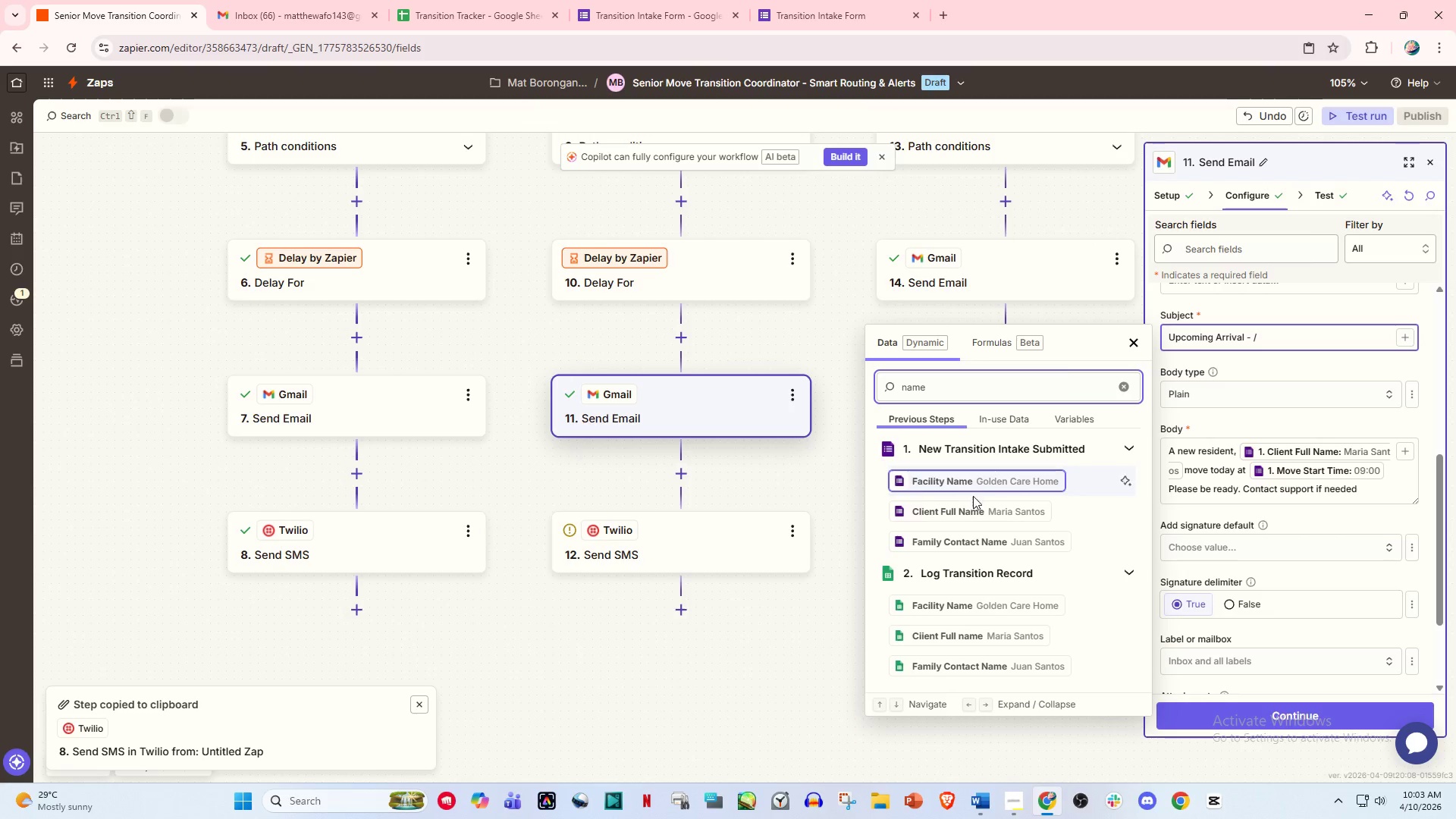 
left_click([987, 510])
 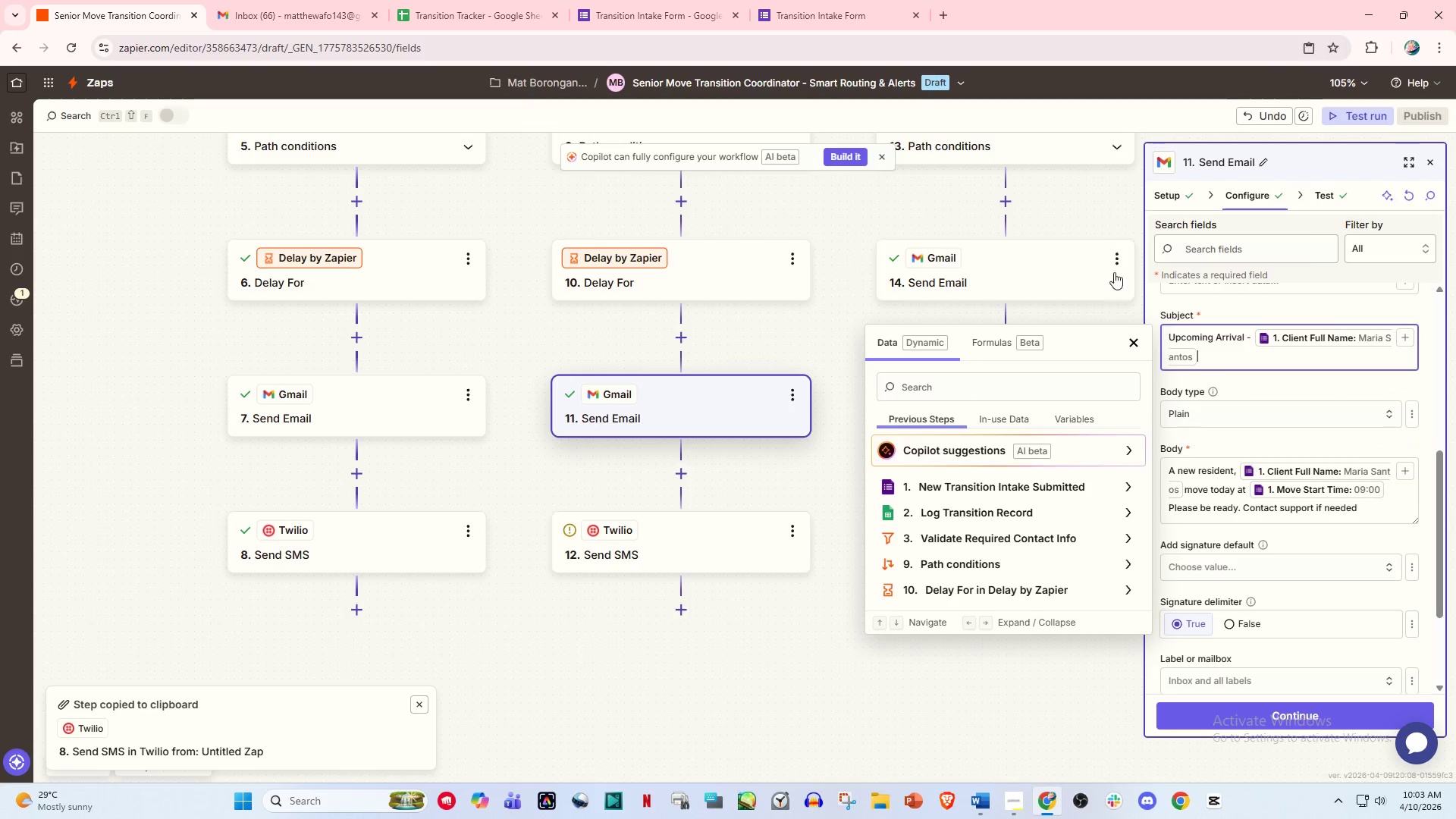 
left_click([1094, 200])
 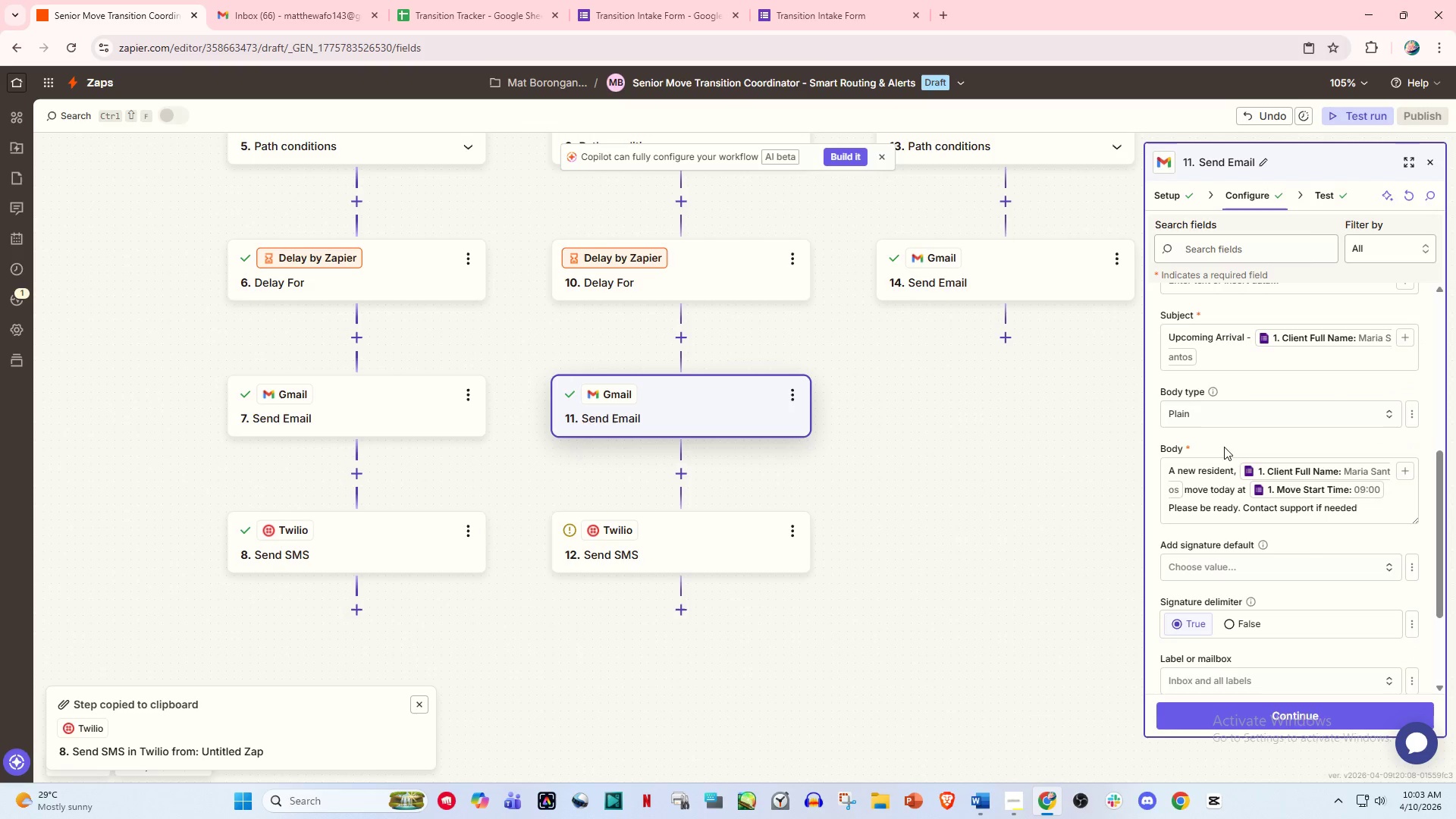 
scroll: coordinate [1230, 637], scroll_direction: down, amount: 3.0
 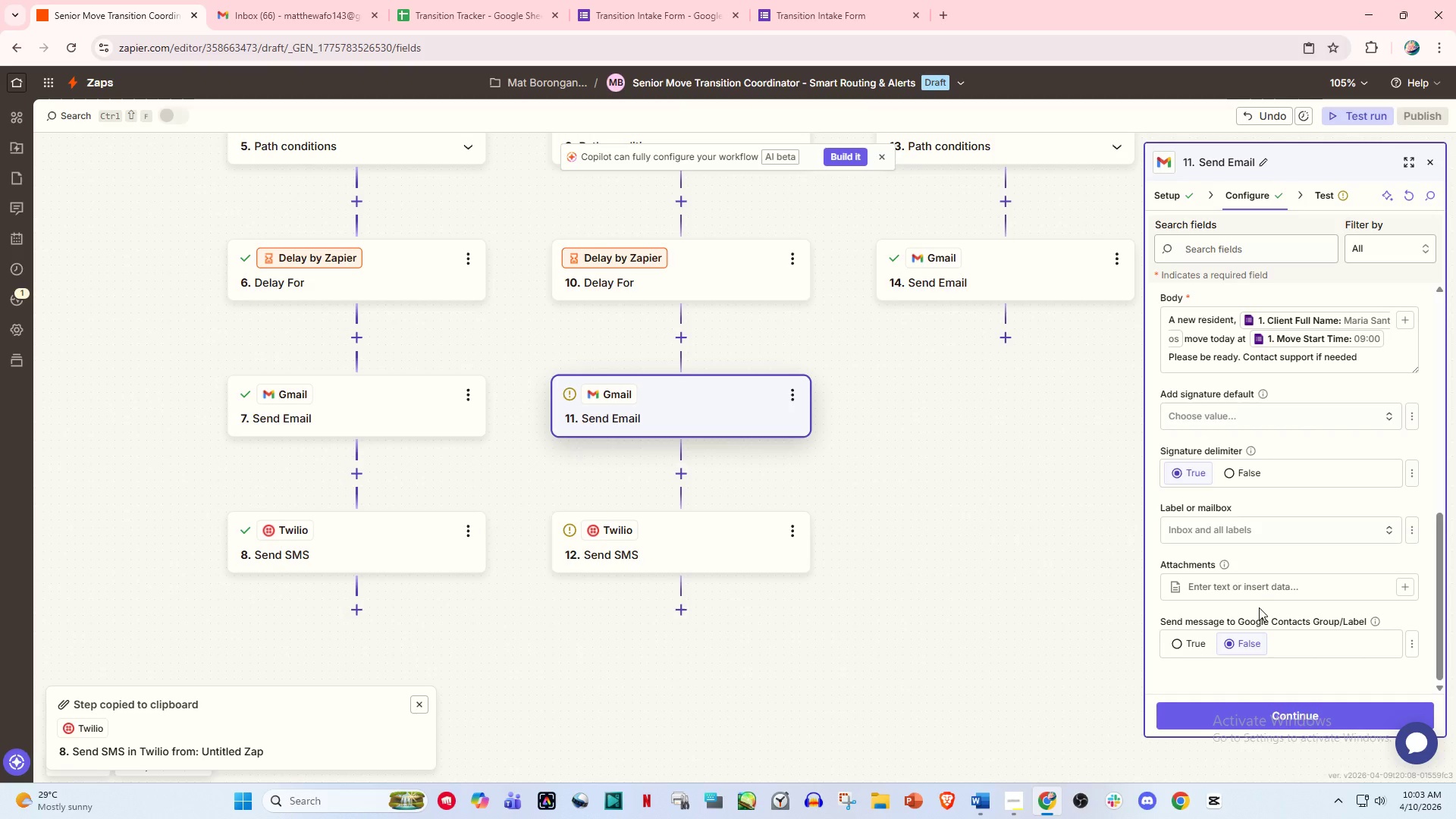 
wait(7.72)
 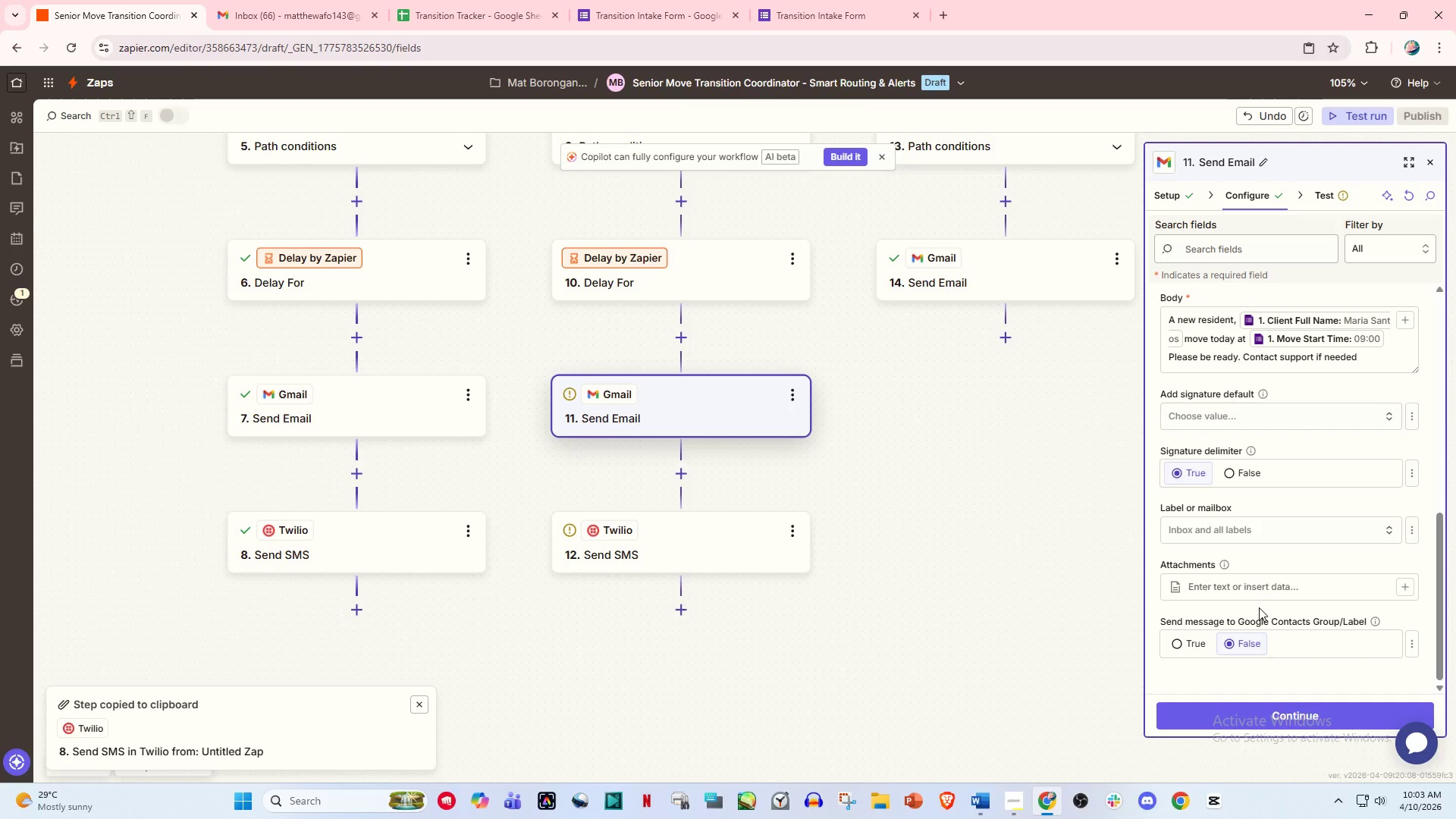 
left_click([429, 396])
 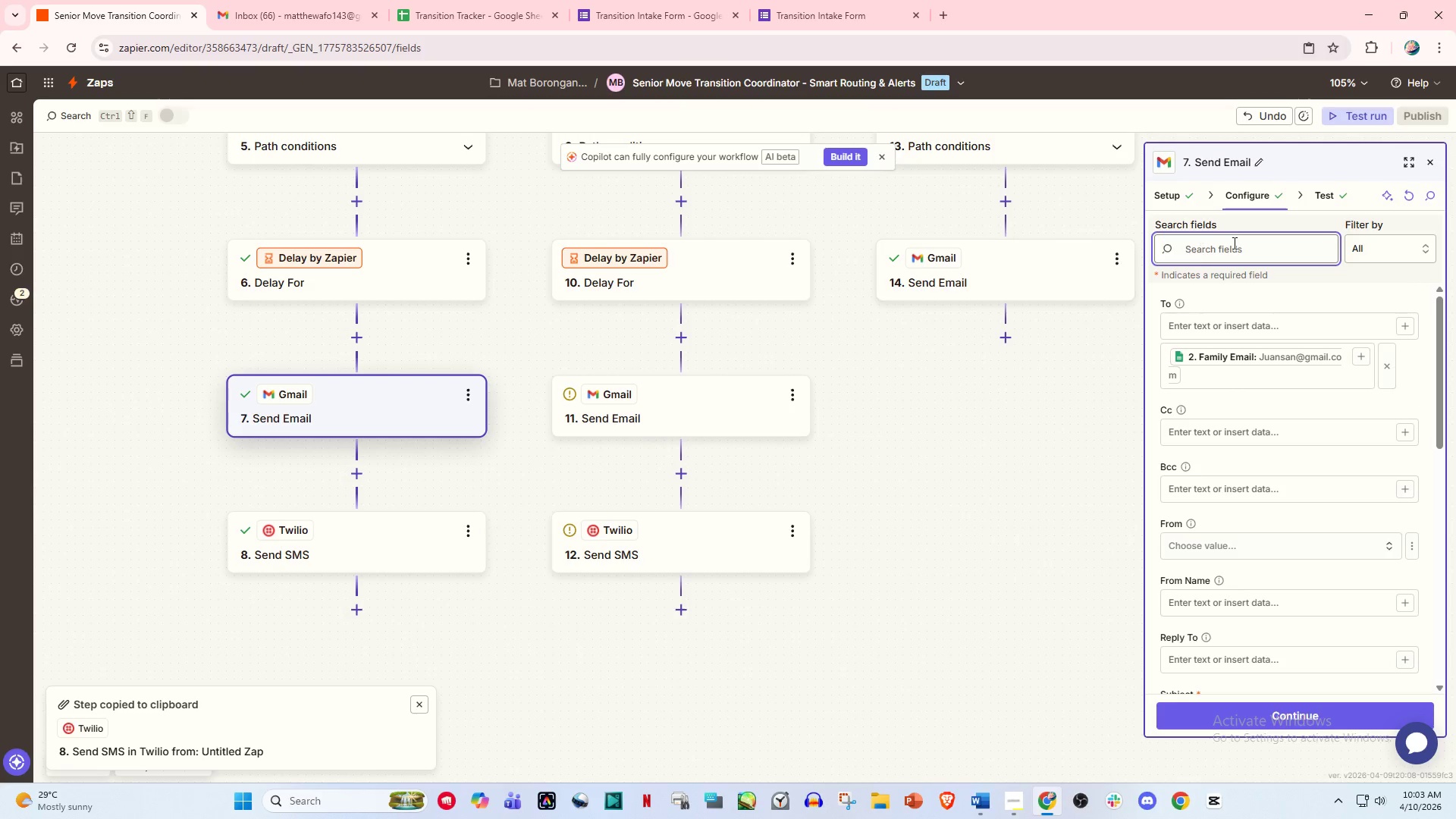 
left_click([1247, 202])
 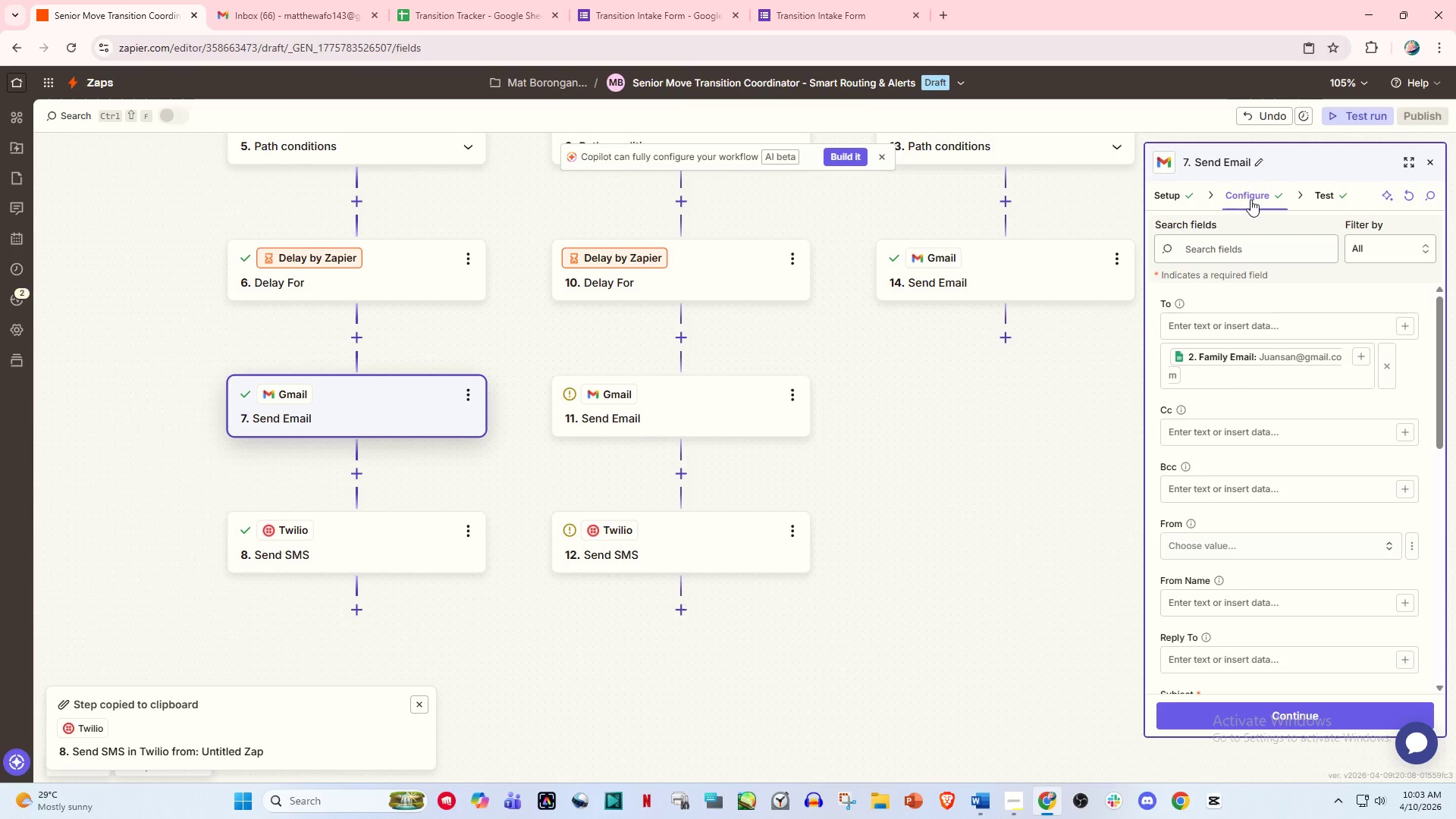 
left_click([1255, 193])
 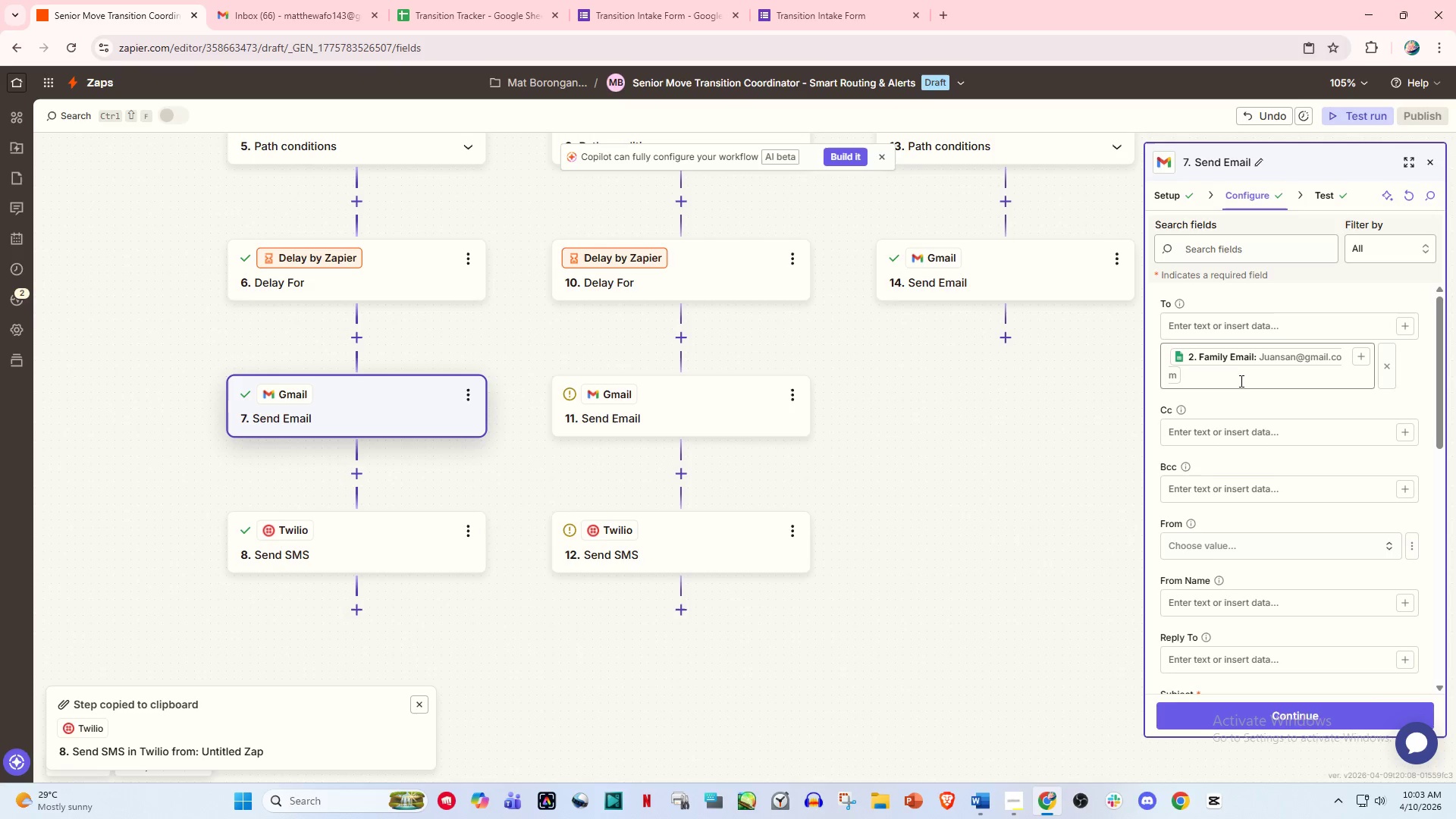 
scroll: coordinate [1240, 390], scroll_direction: down, amount: 4.0
 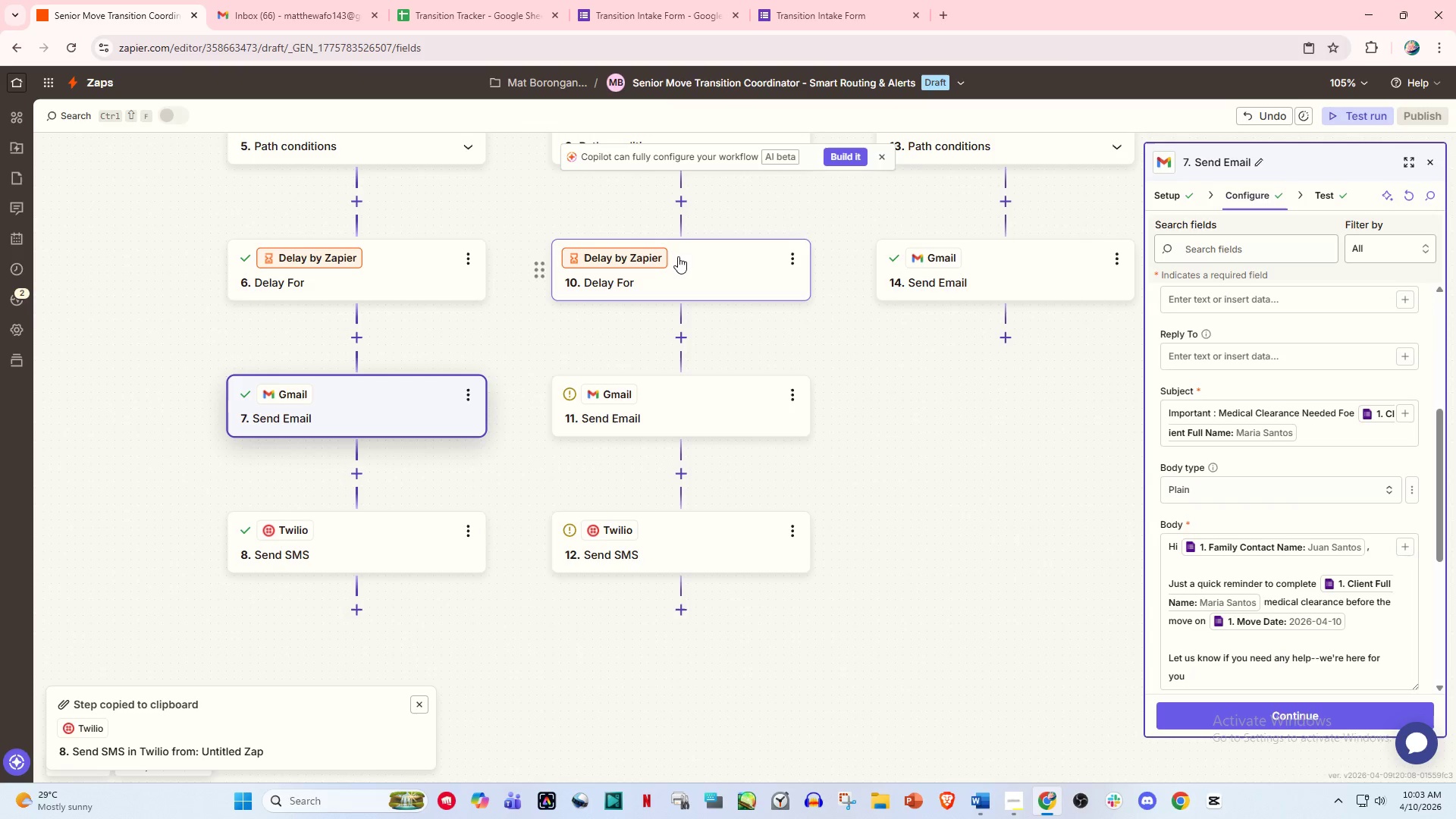 
left_click([622, 407])
 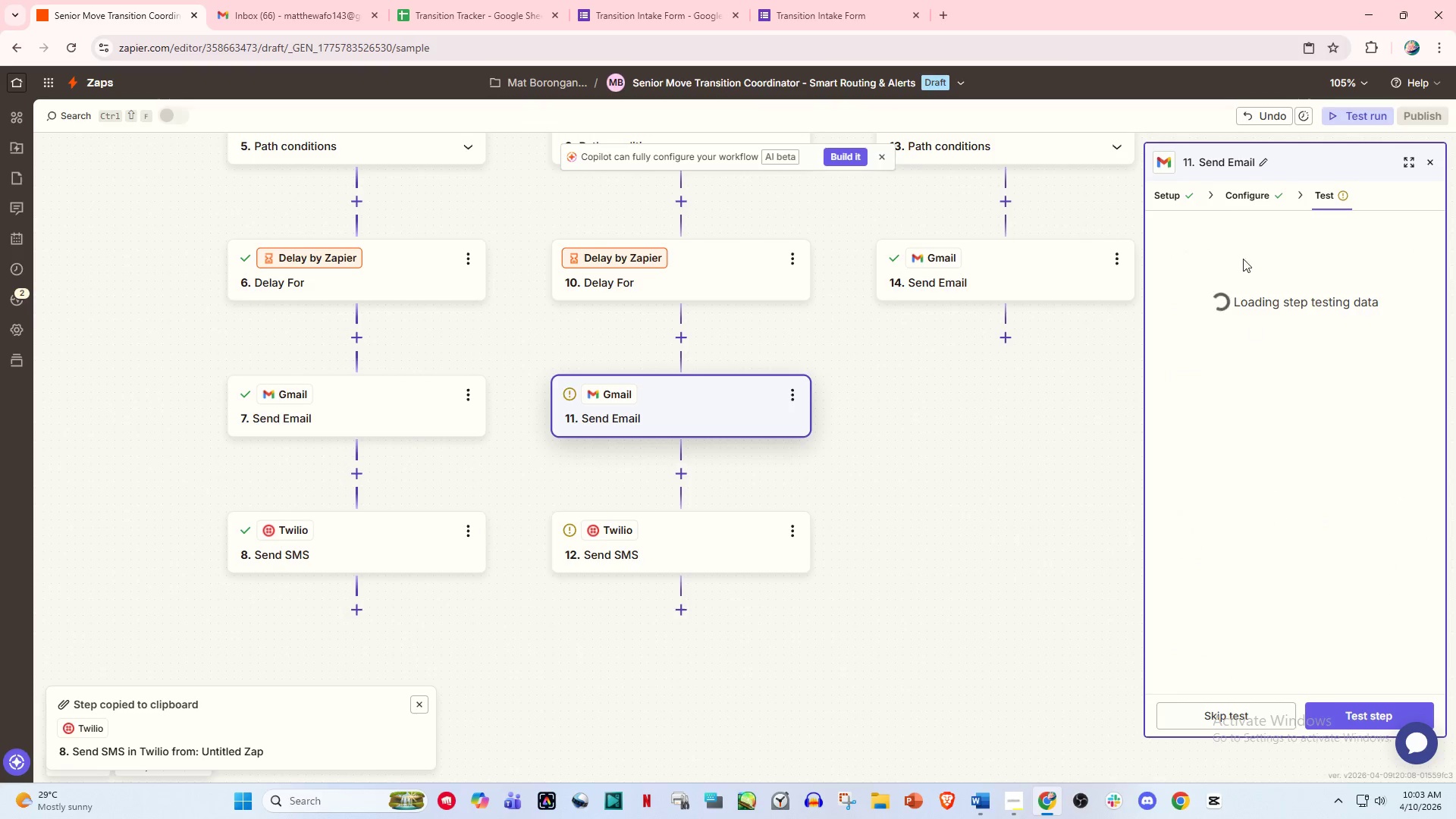 
left_click([1248, 200])
 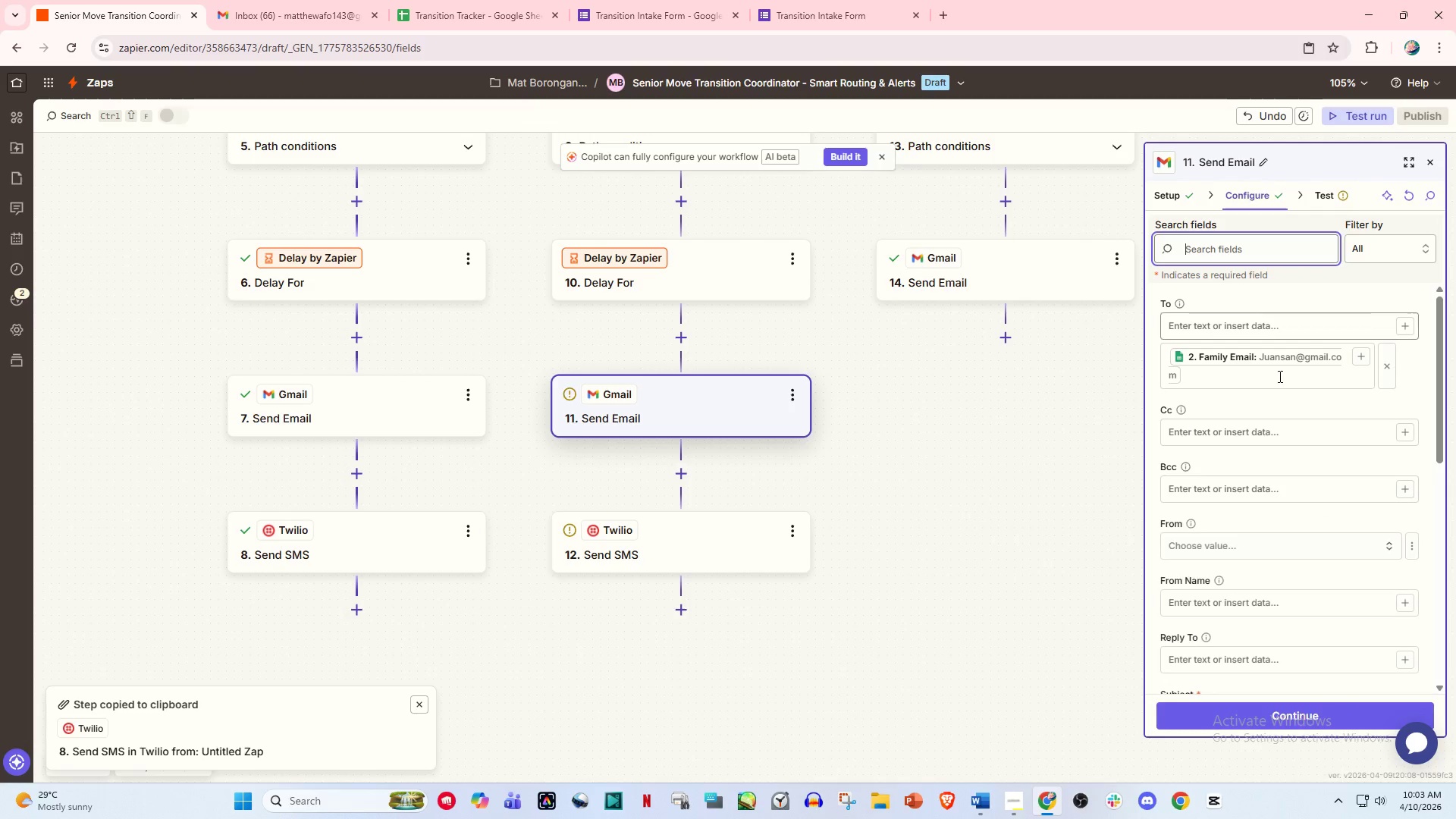 
scroll: coordinate [1266, 444], scroll_direction: down, amount: 5.0
 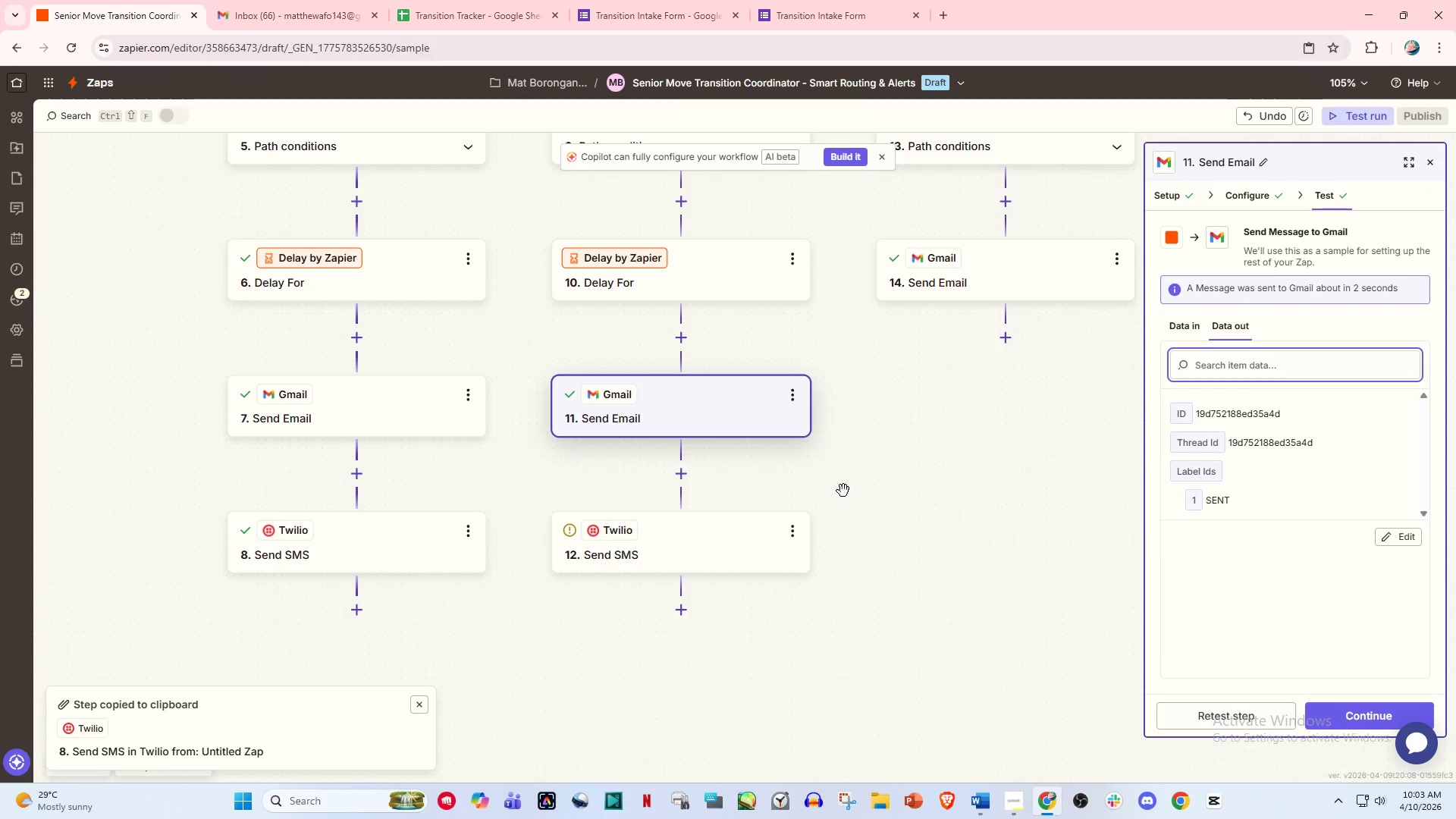 
wait(18.11)
 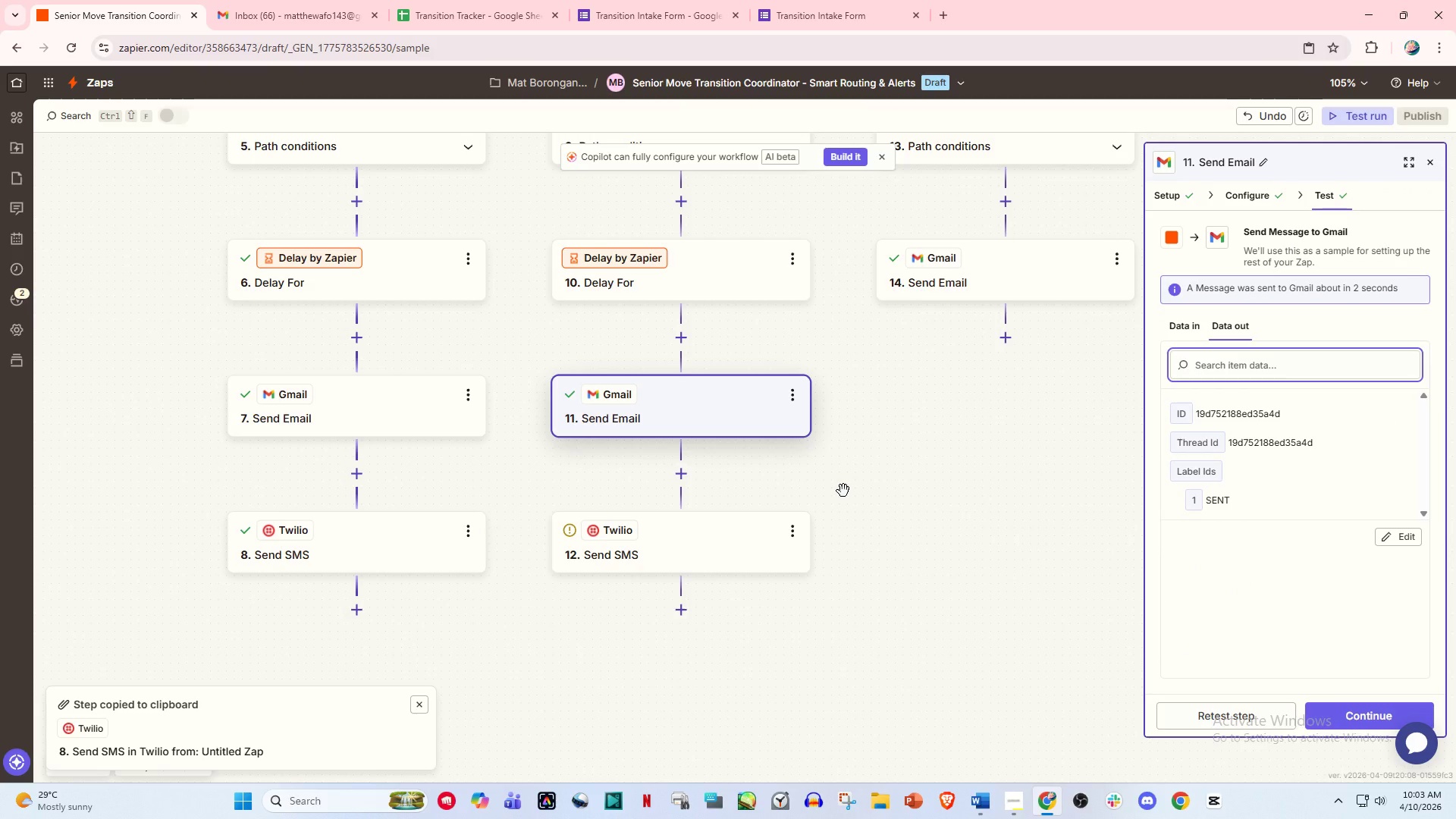 
left_click([1019, 811])